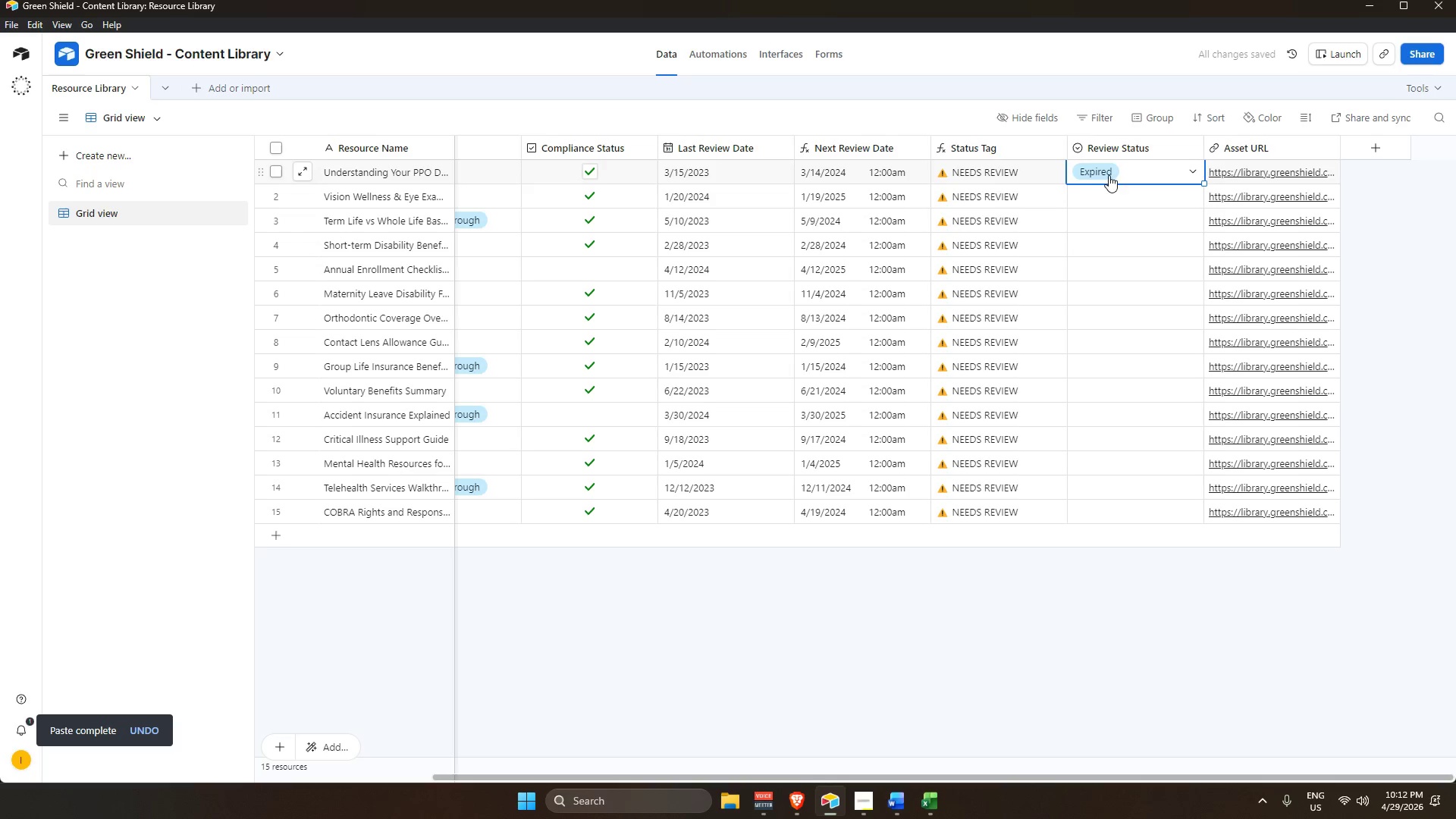 
key(Backspace)
 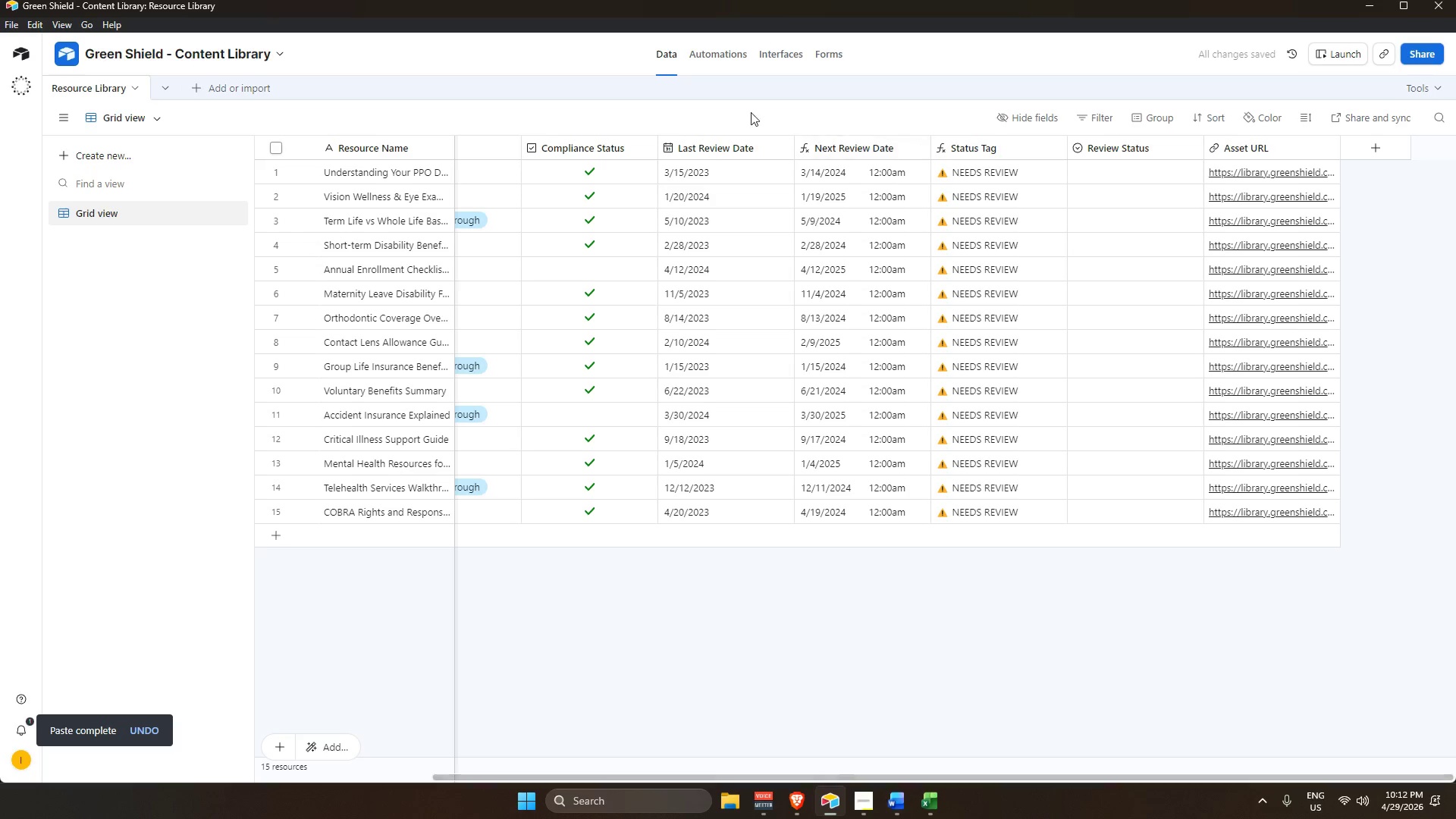 
left_click([739, 52])
 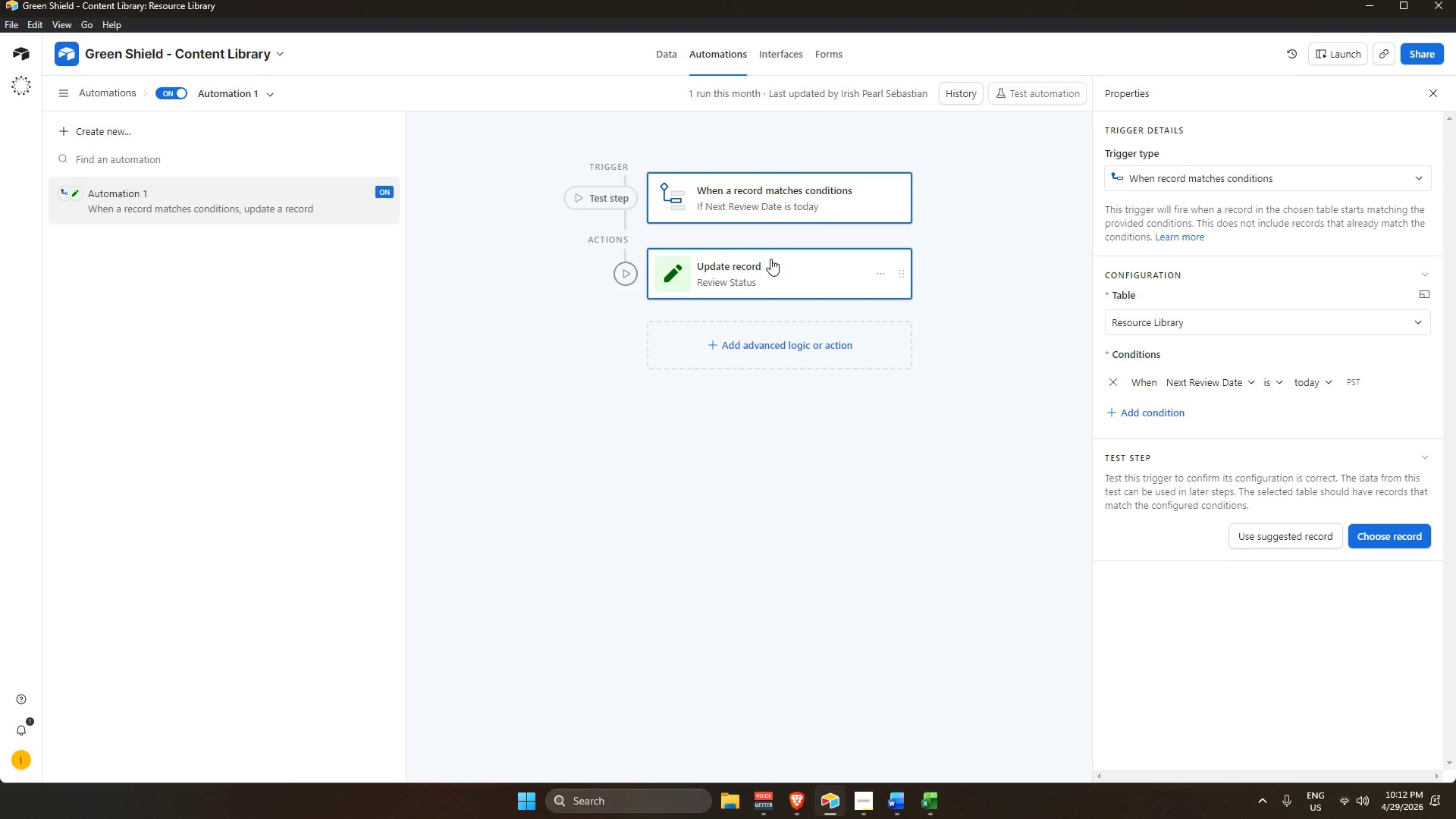 
wait(11.42)
 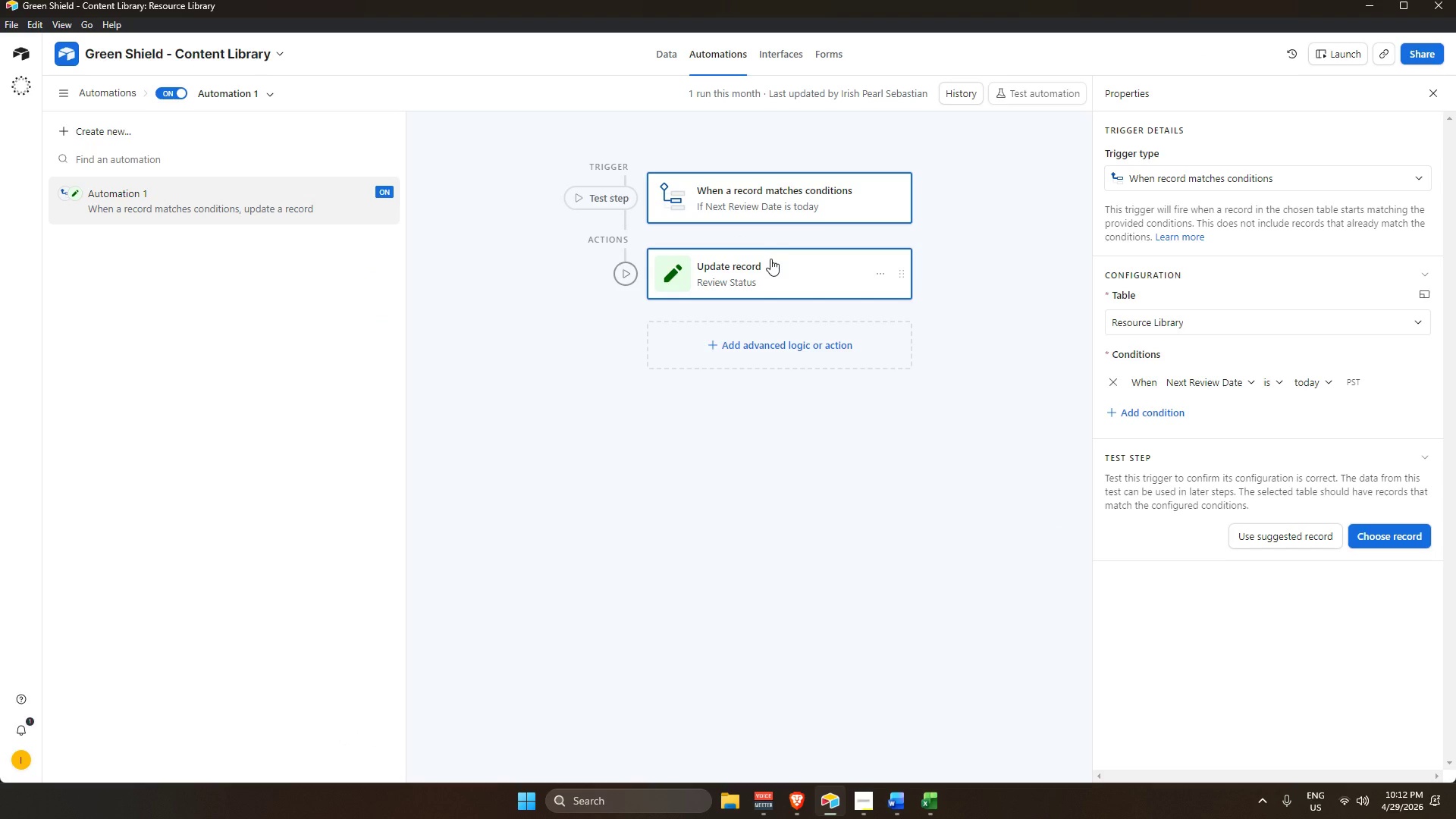 
left_click([831, 44])
 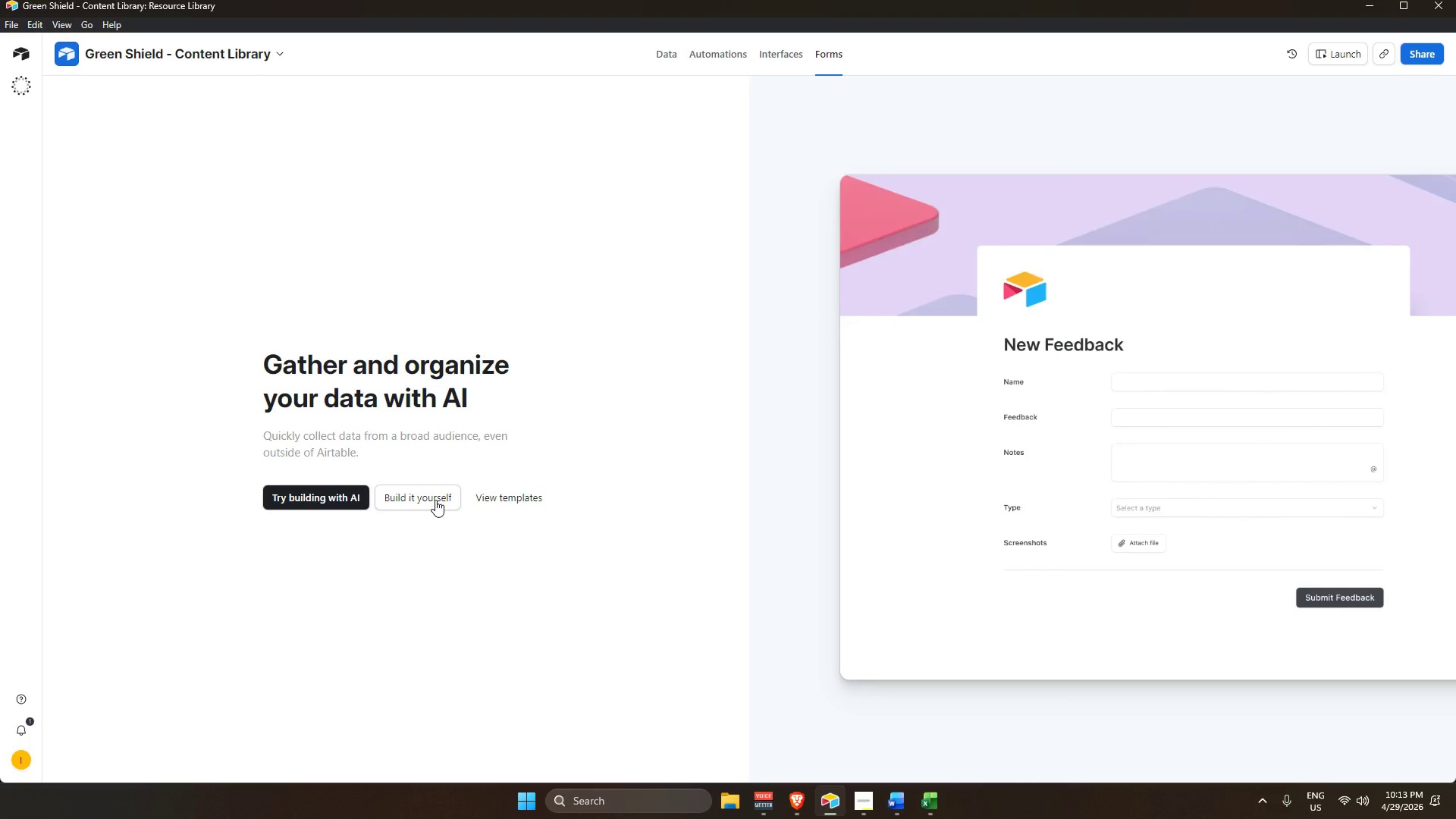 
left_click([435, 499])
 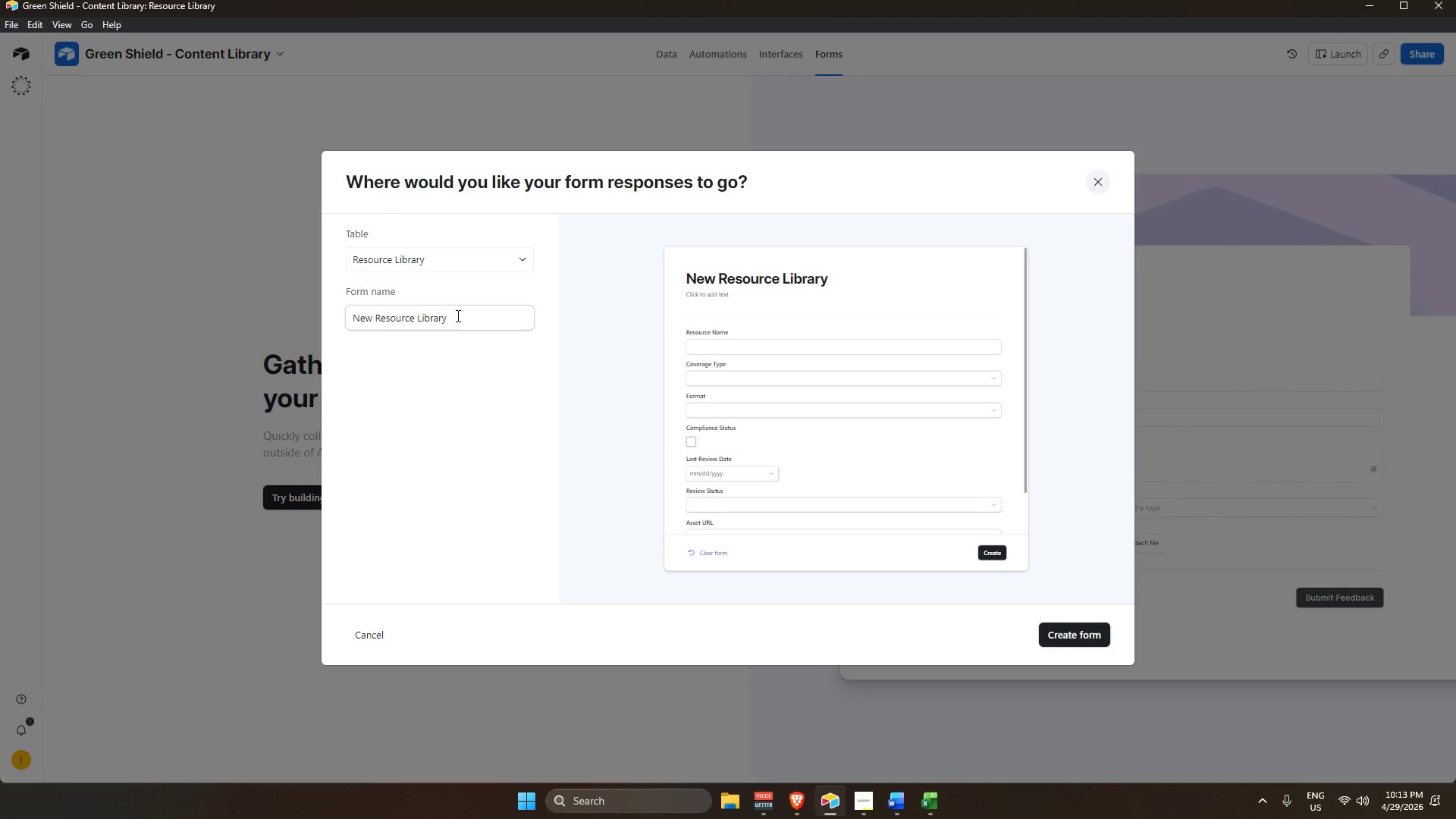 
wait(7.97)
 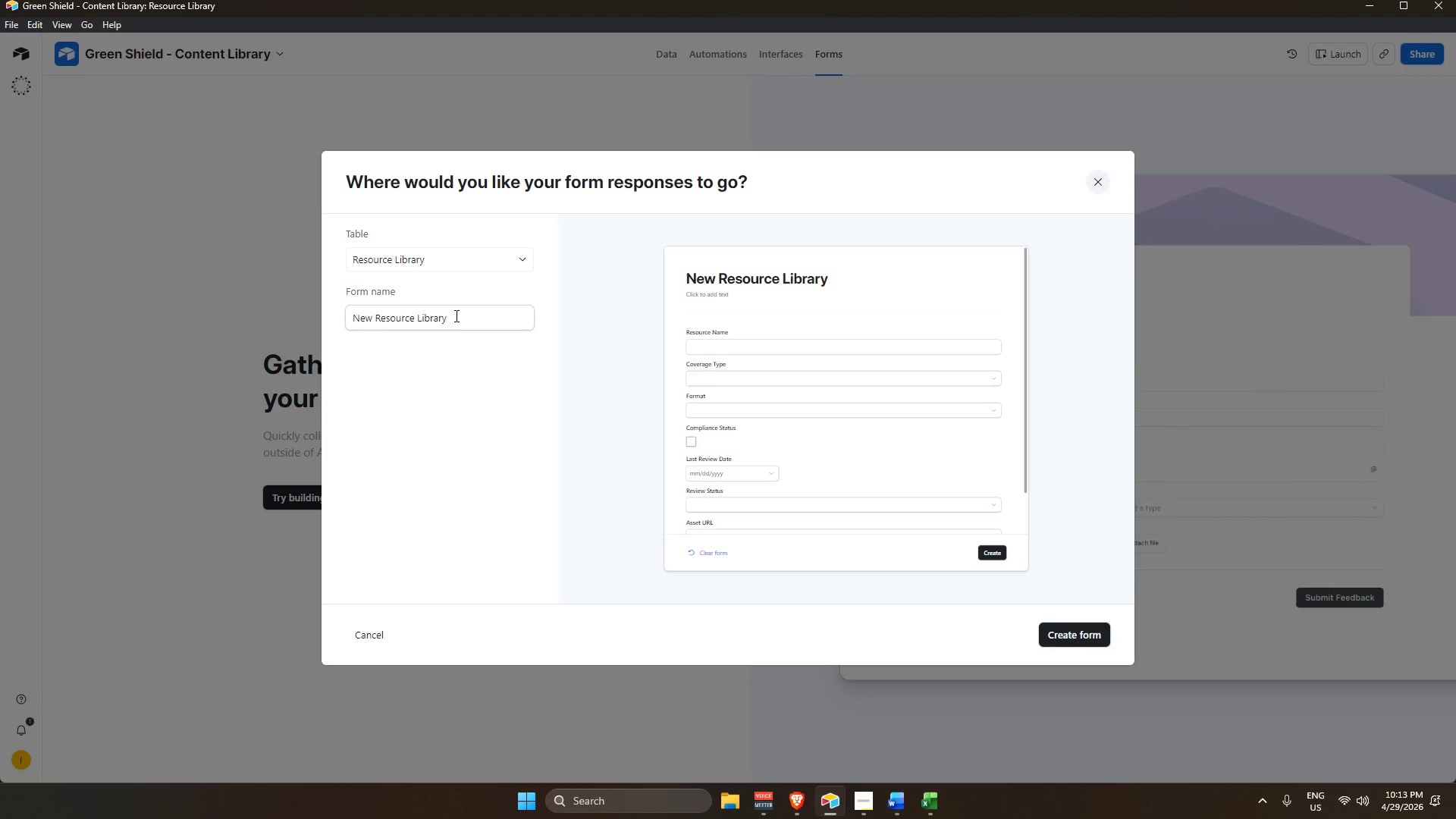 
left_click([477, 265])
 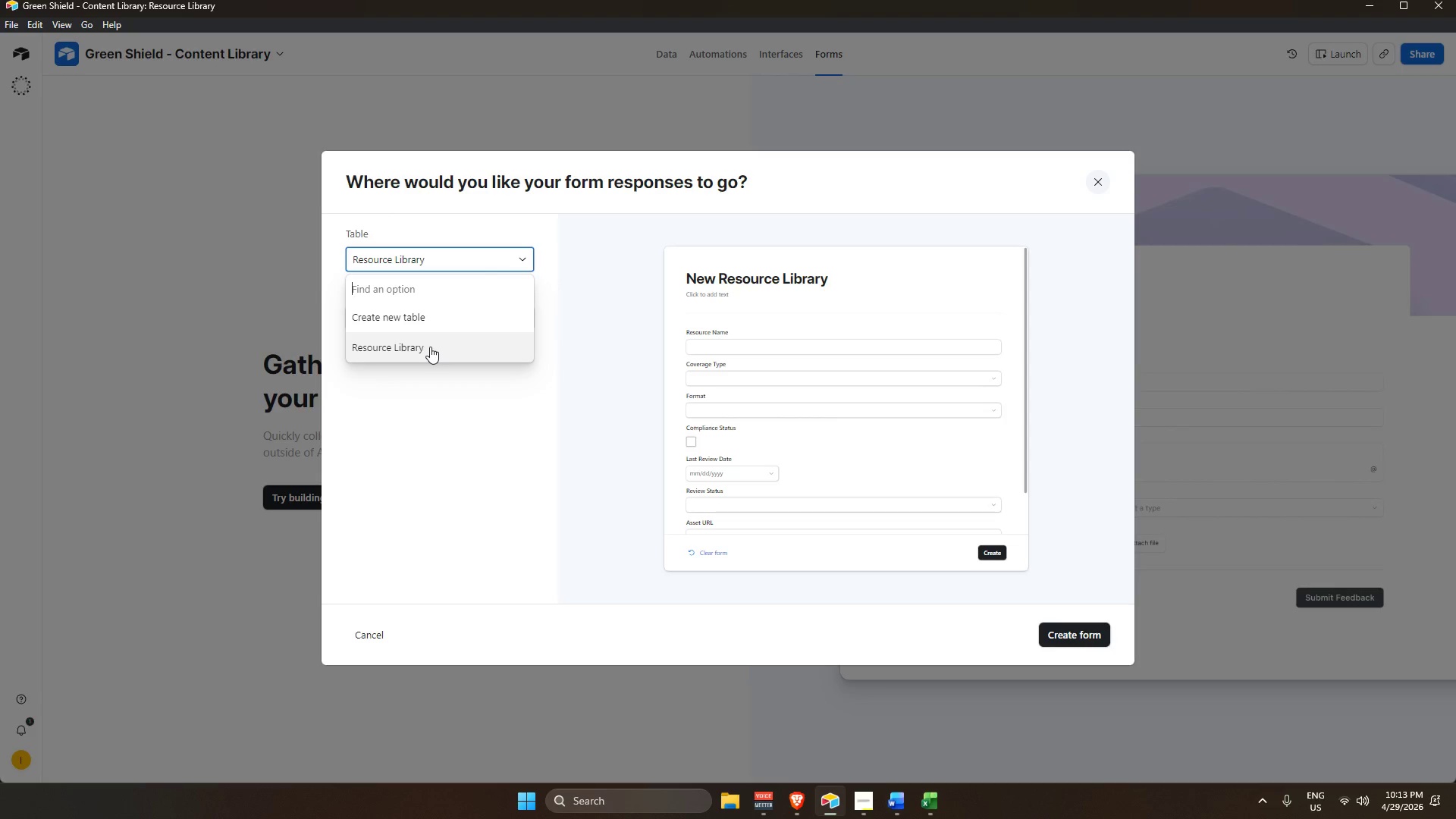 
wait(5.78)
 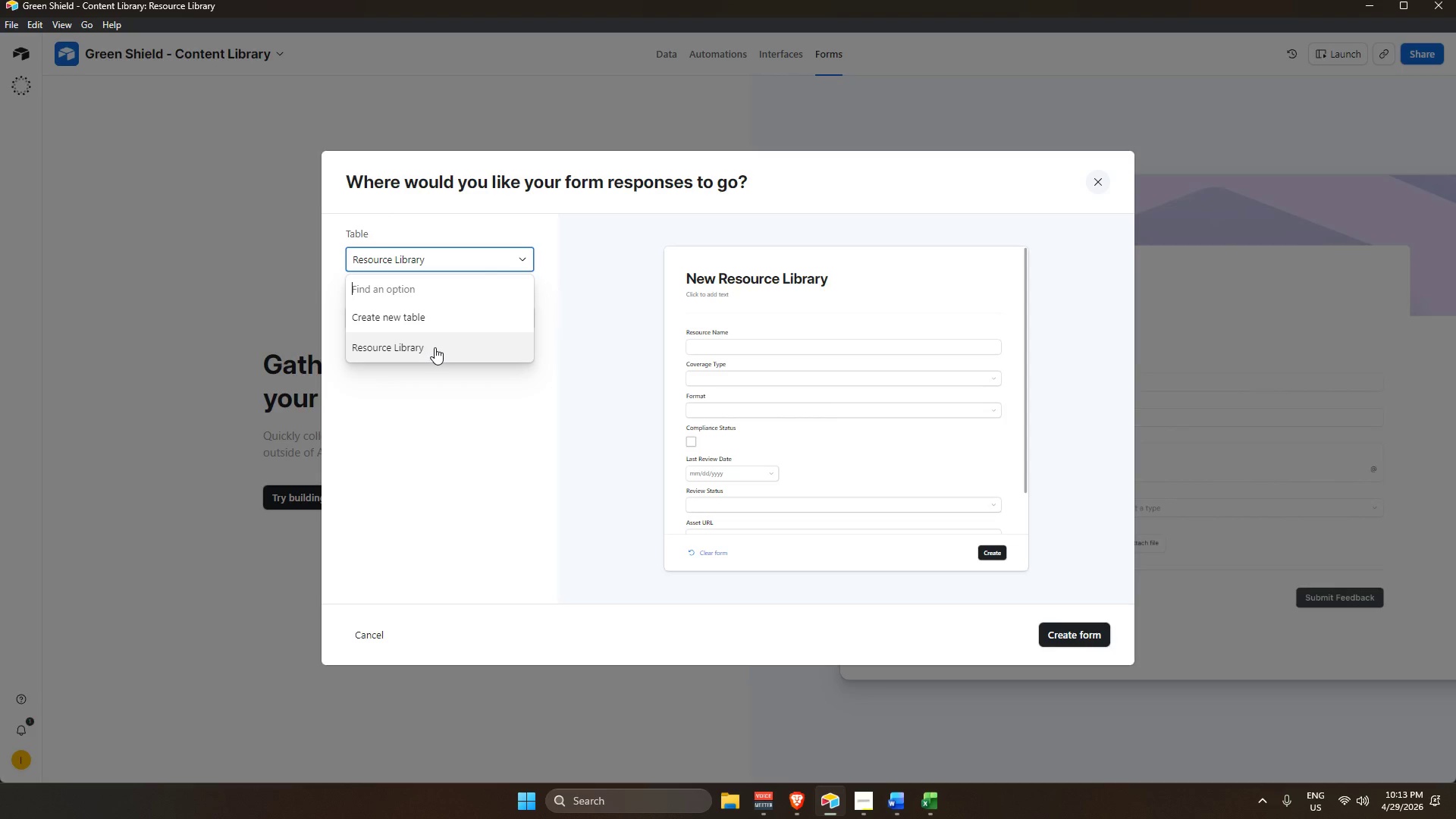 
left_click([430, 347])
 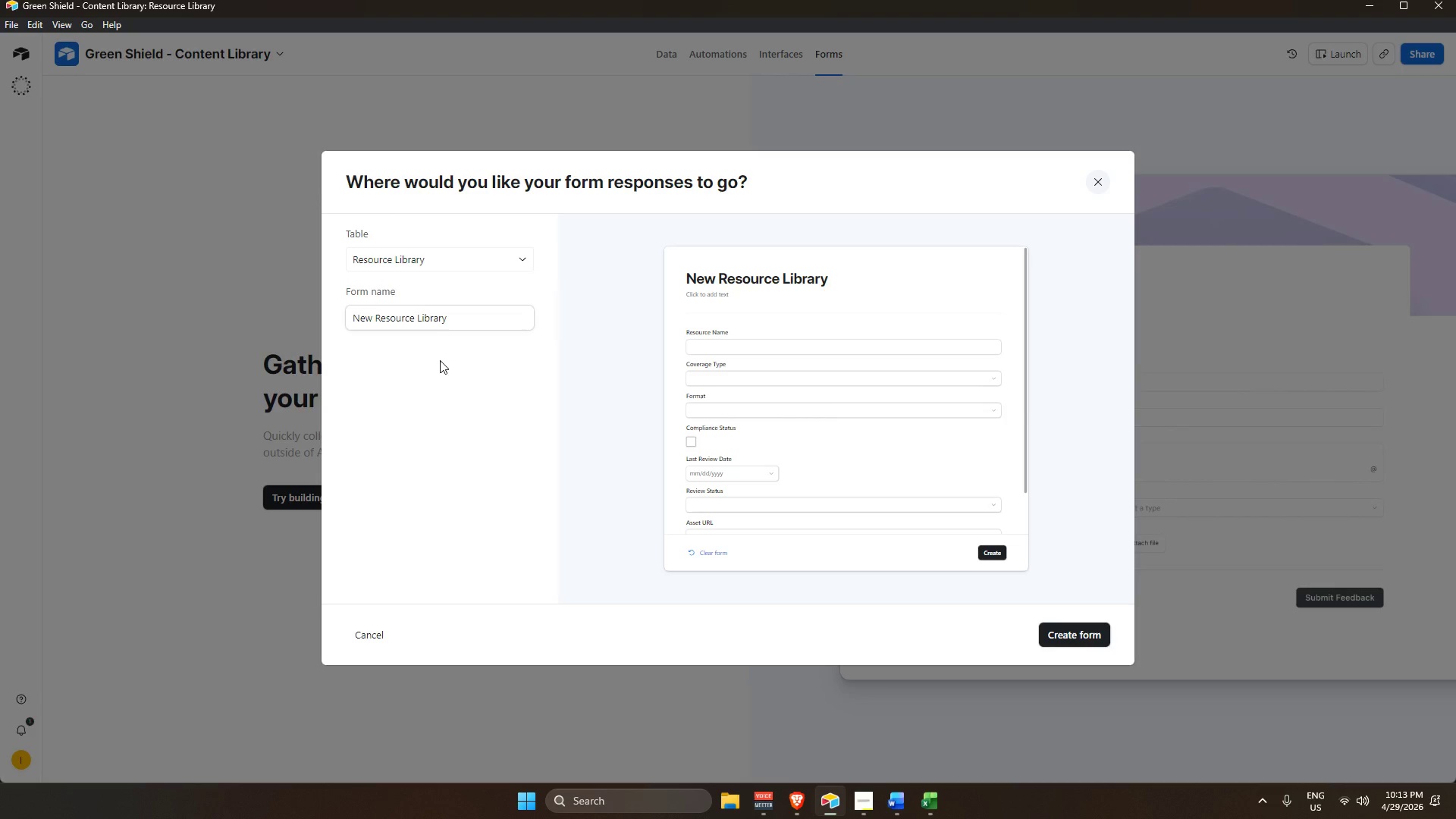 
left_click([435, 320])
 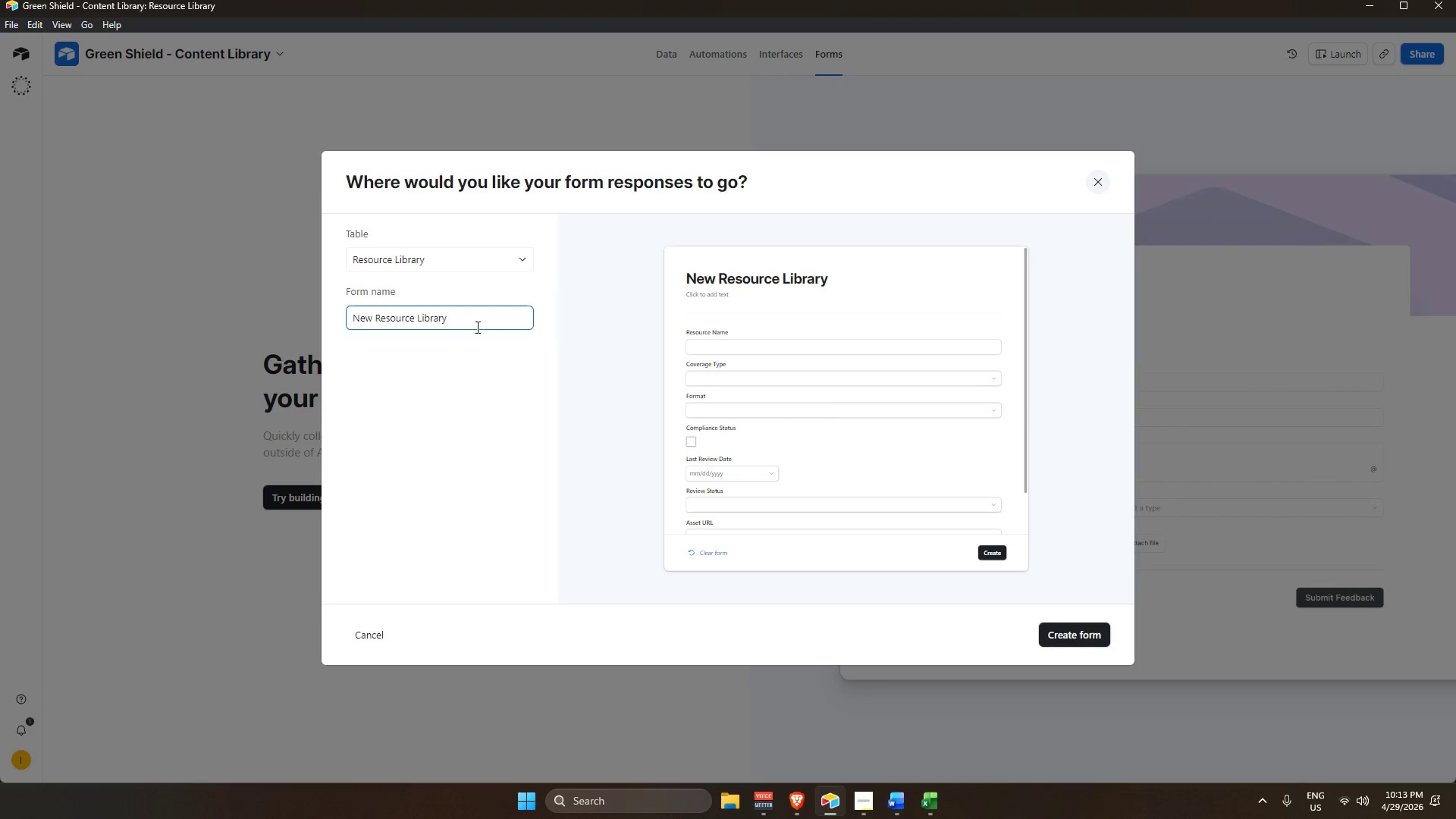 
left_click([482, 321])
 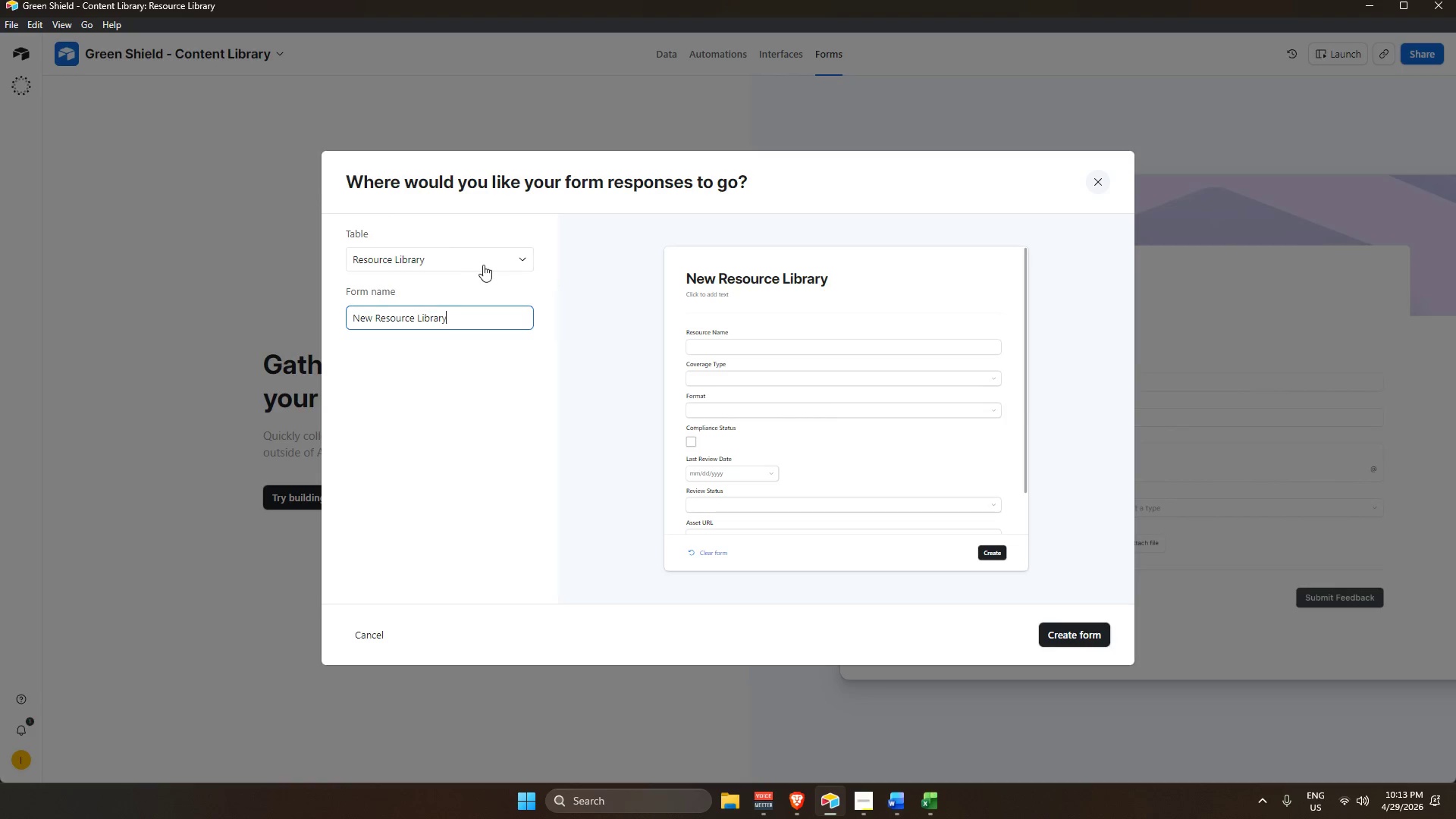 
left_click([485, 261])
 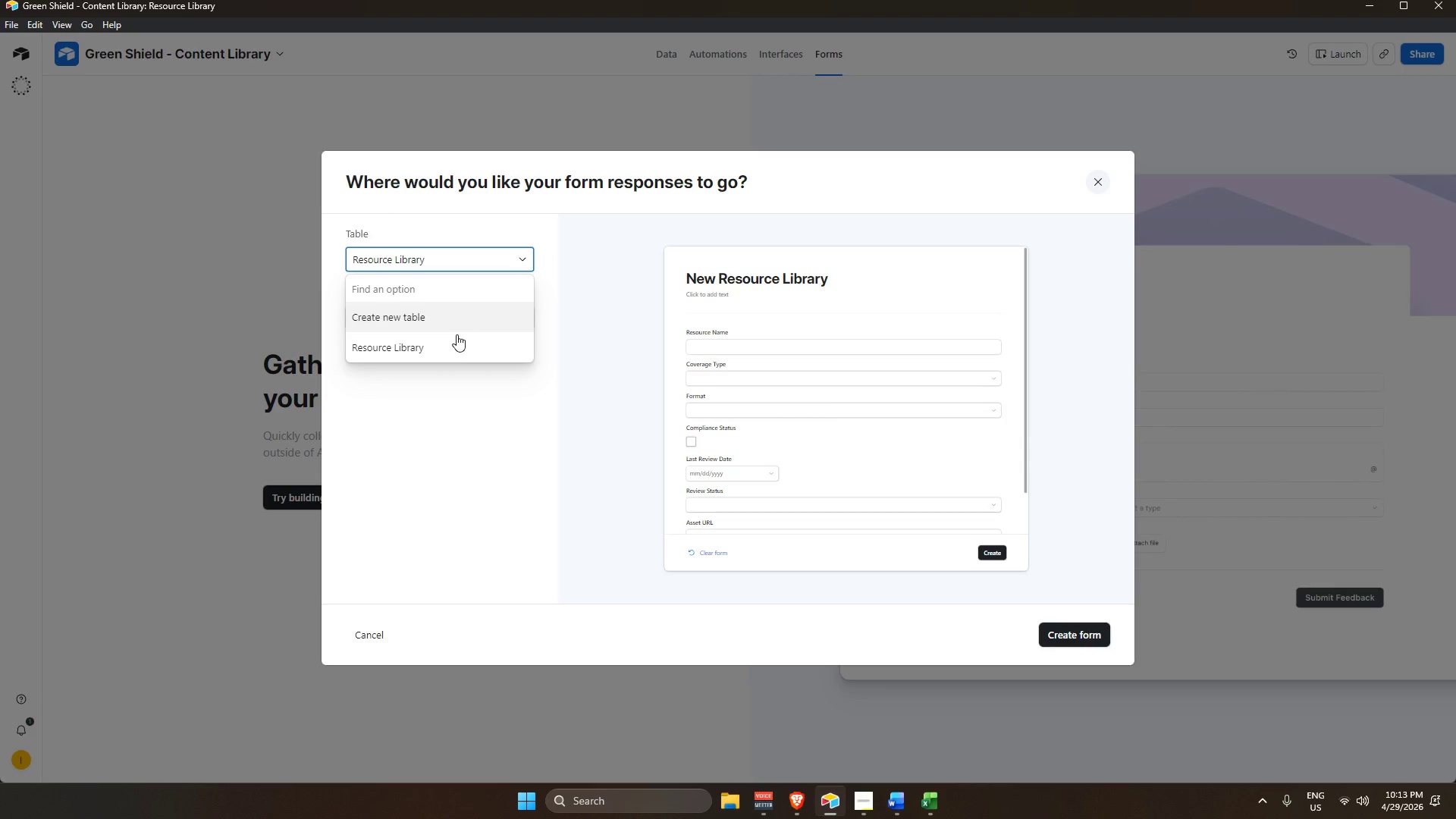 
left_click([459, 347])
 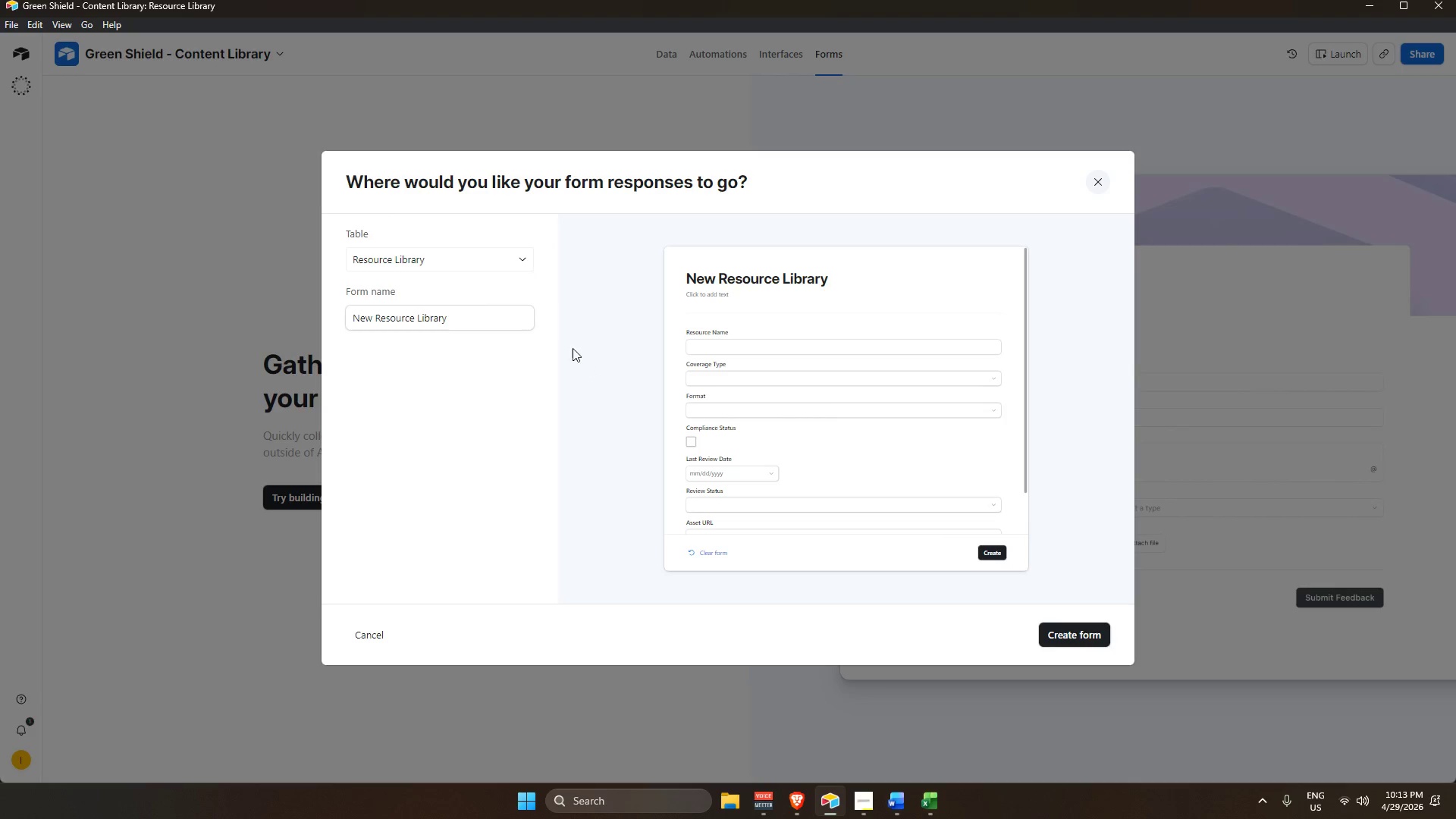 
left_click_drag(start_coordinate=[491, 318], to_coordinate=[207, 329])
 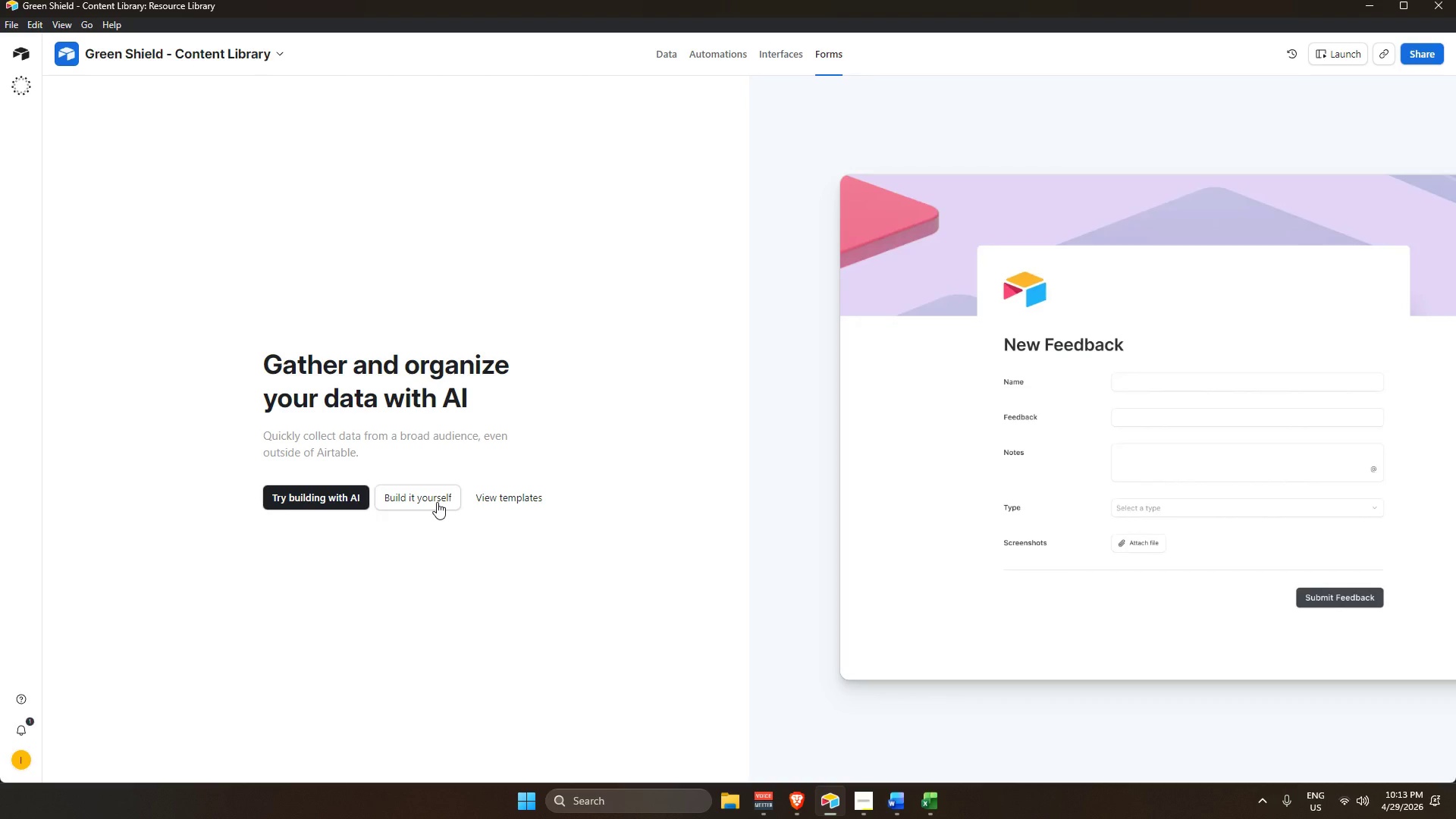 
left_click([439, 496])
 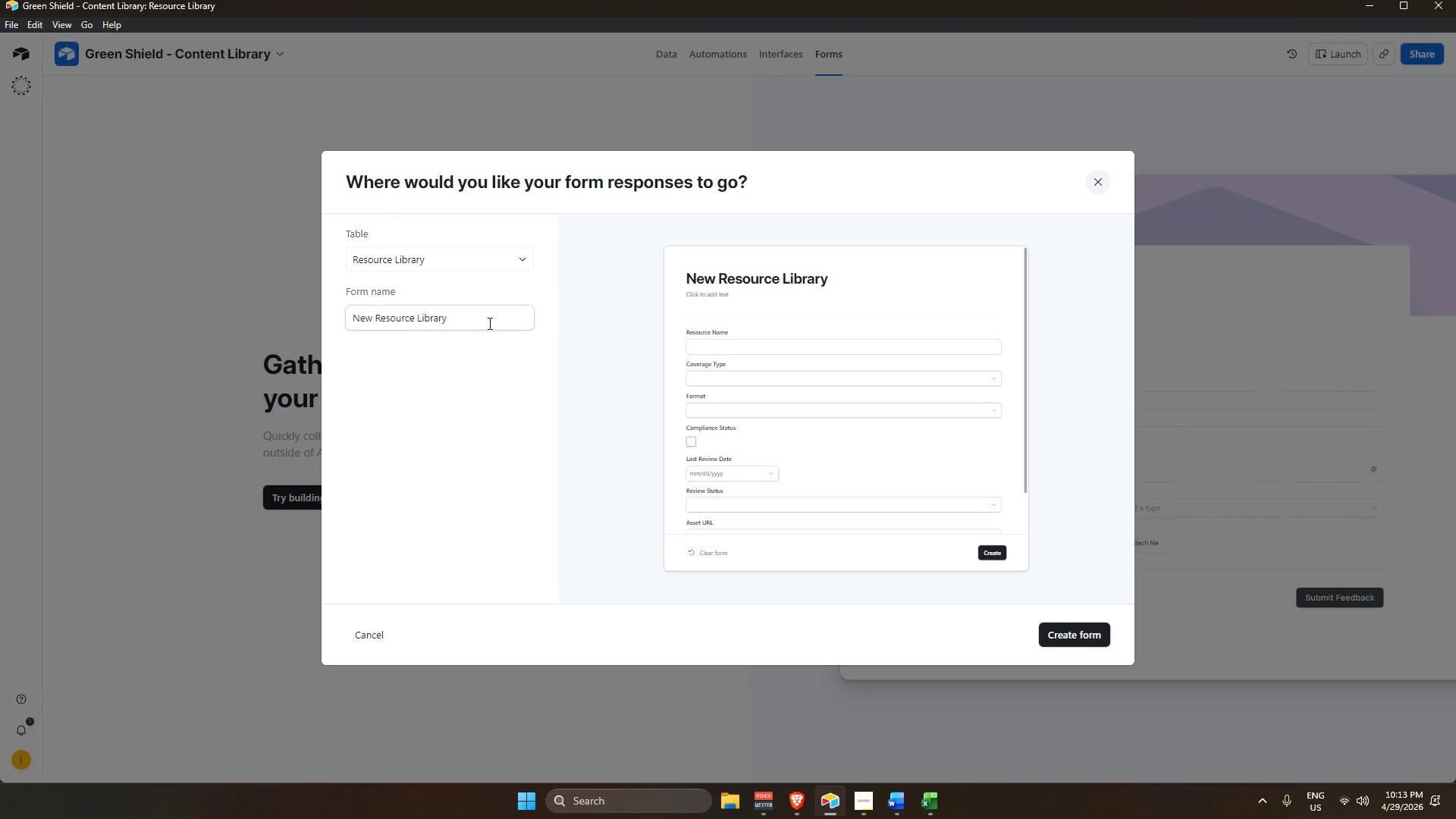 
left_click_drag(start_coordinate=[482, 314], to_coordinate=[346, 325])
 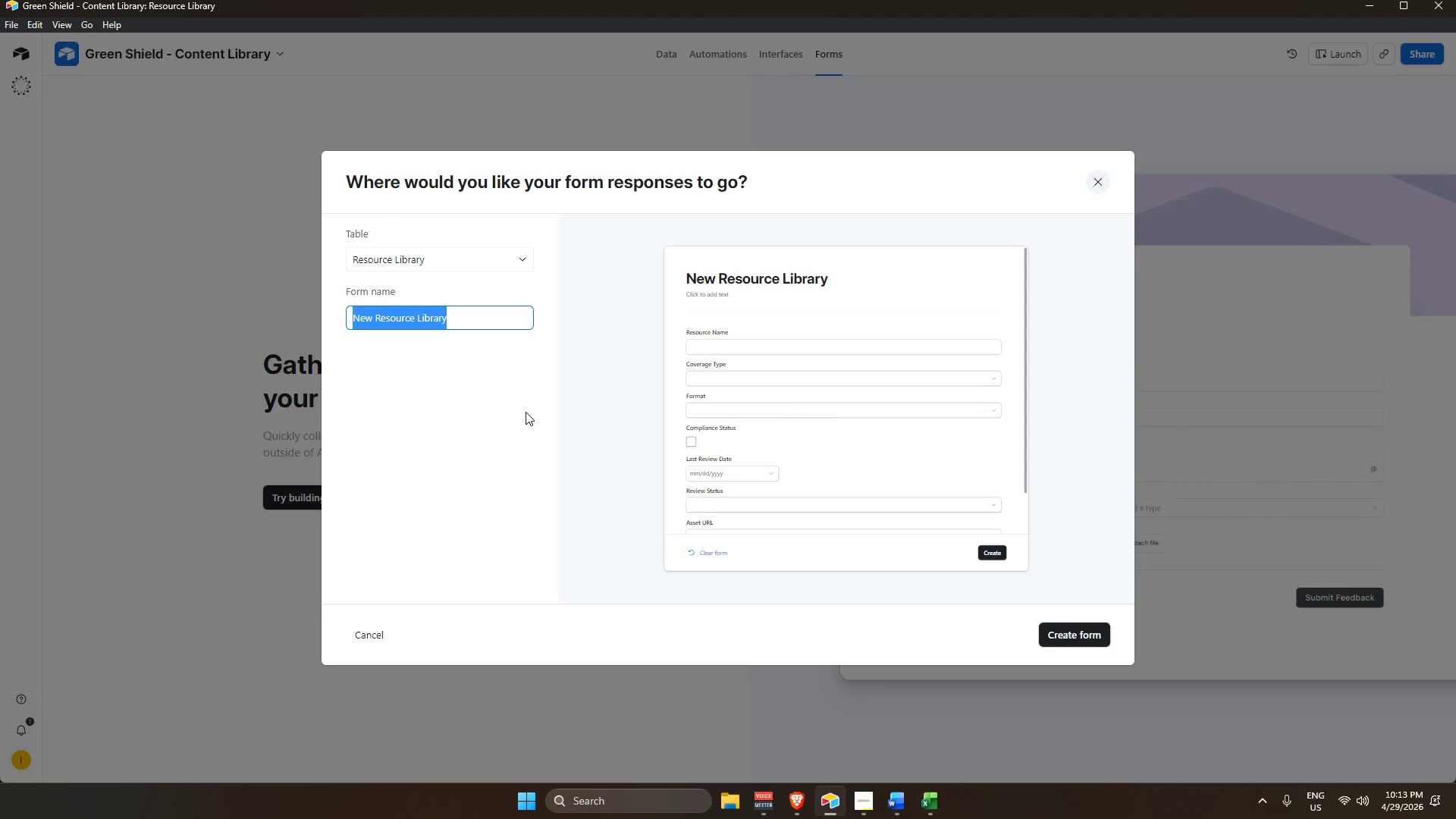 
wait(7.01)
 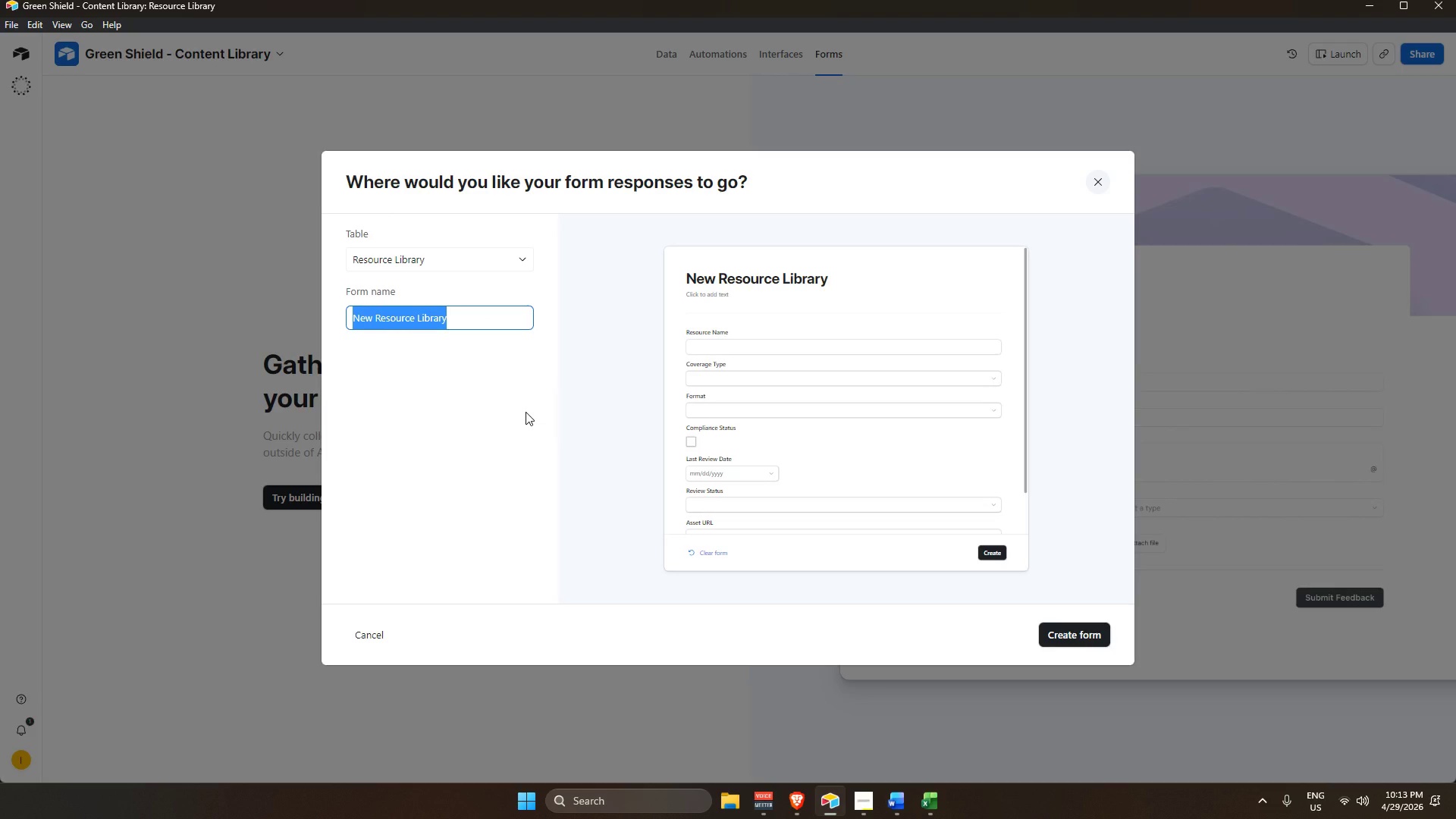 
key(Backspace)
type(Content Request Form)
 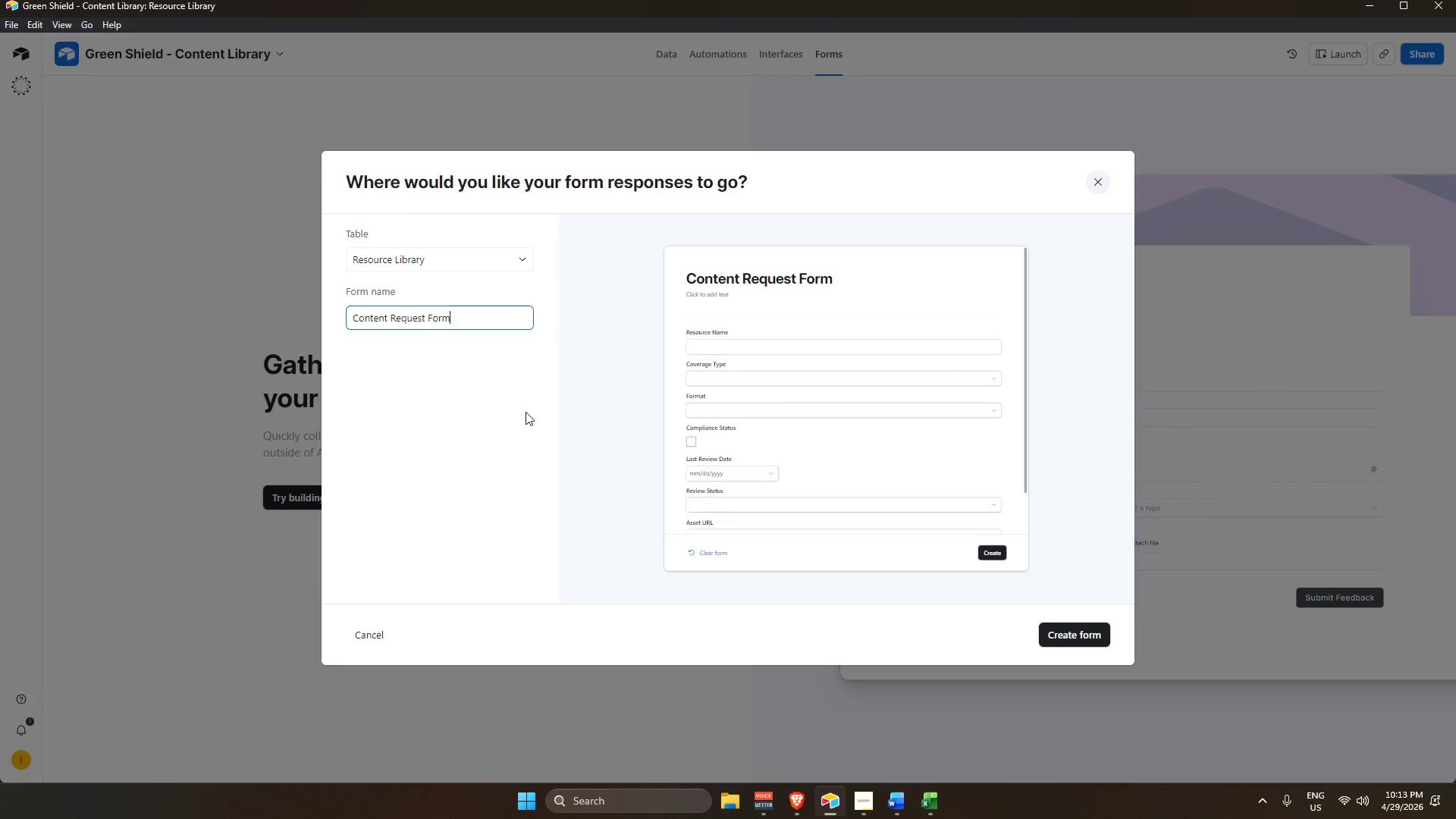 
 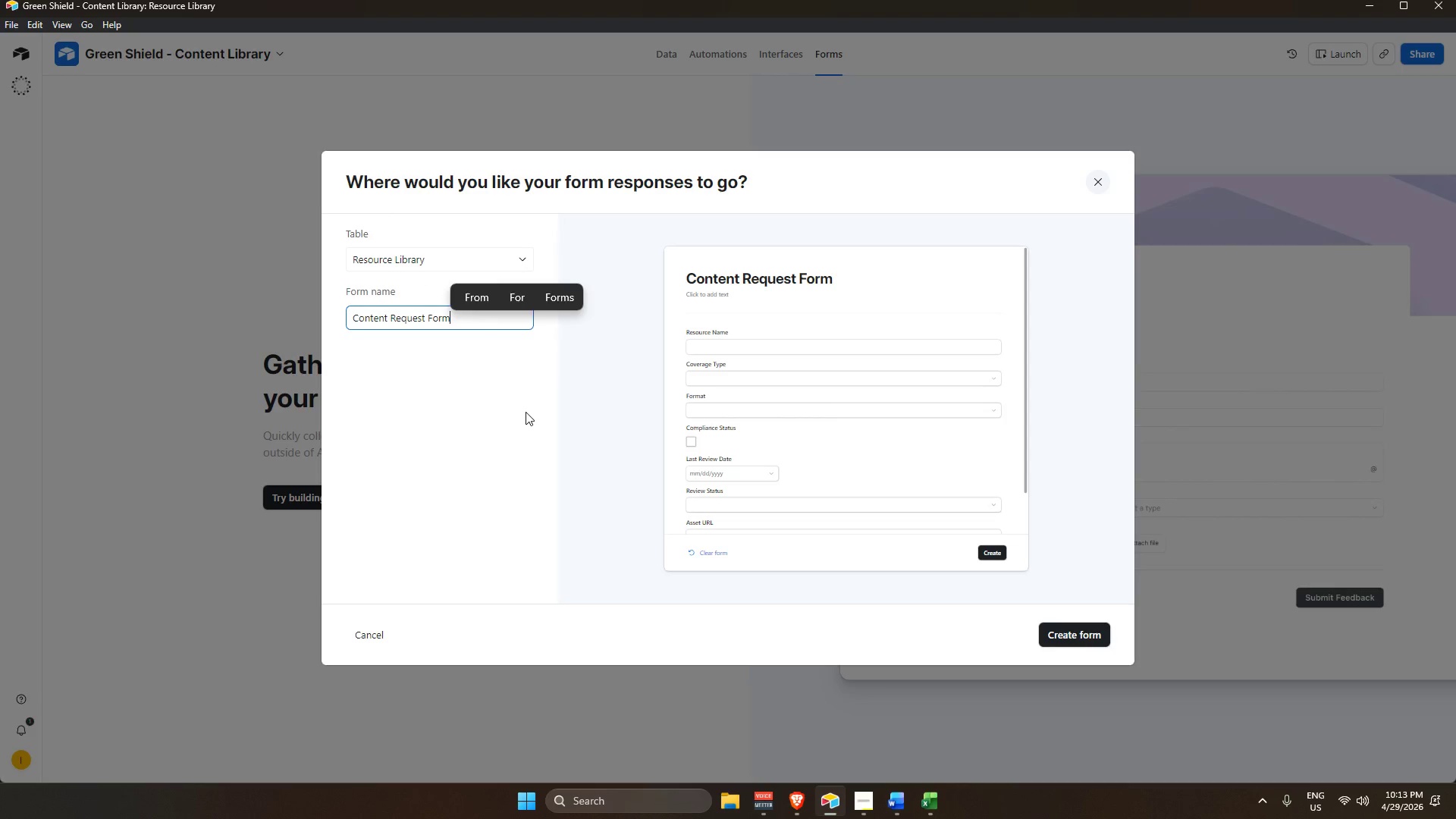 
key(Enter)
 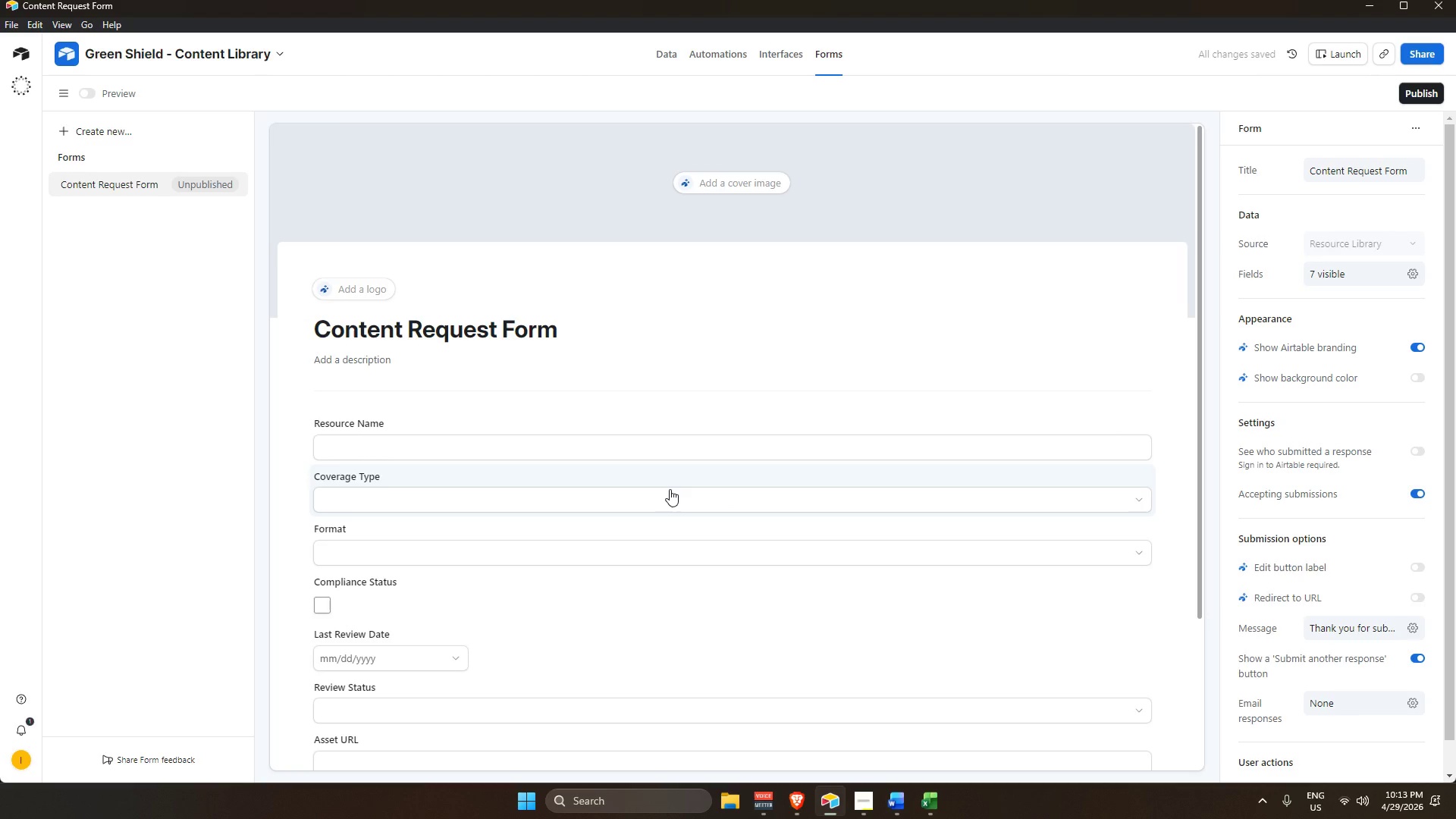 
scroll: coordinate [671, 489], scroll_direction: down, amount: 2.0
 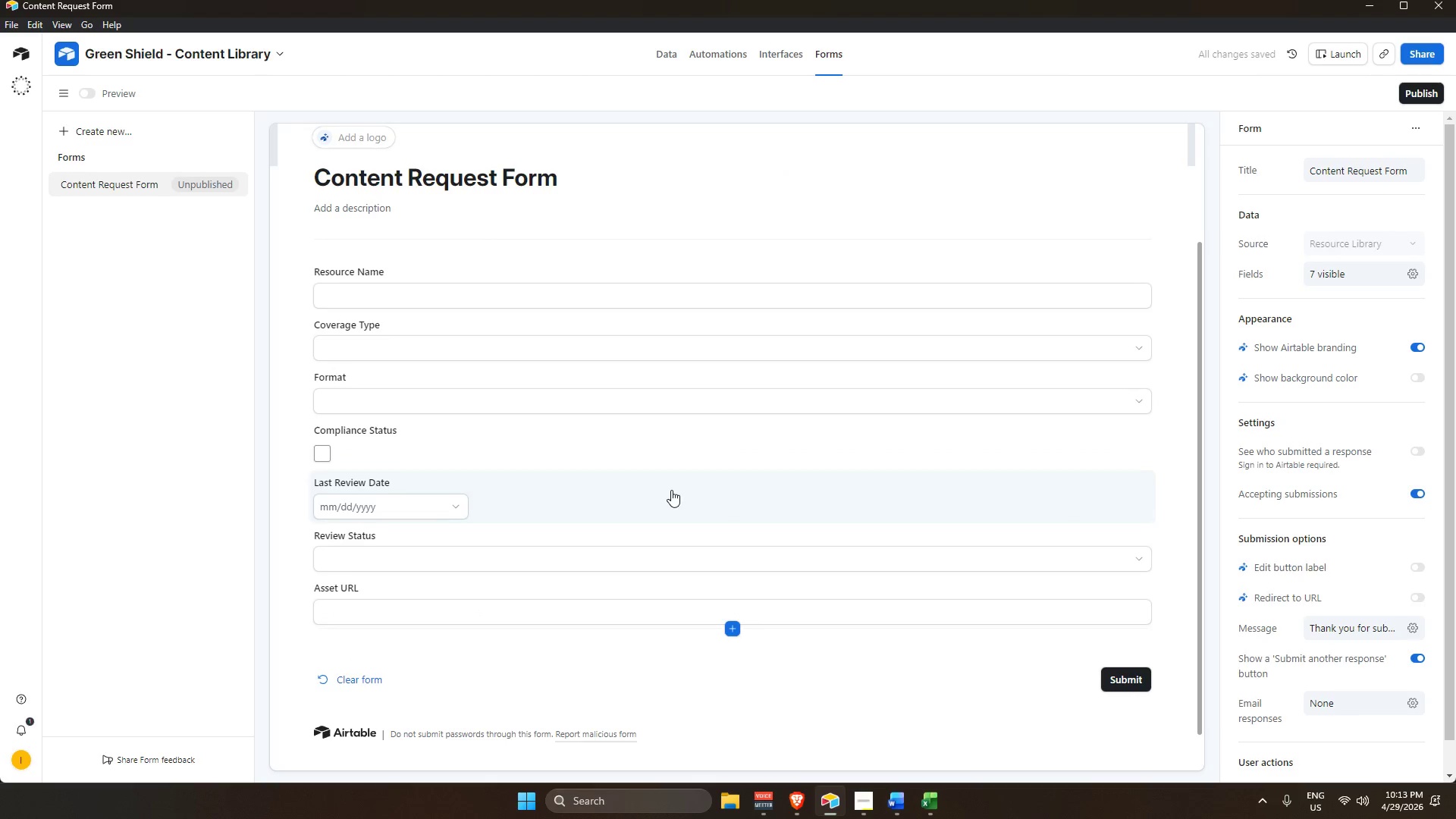 
scroll: coordinate [671, 490], scroll_direction: up, amount: 1.0
 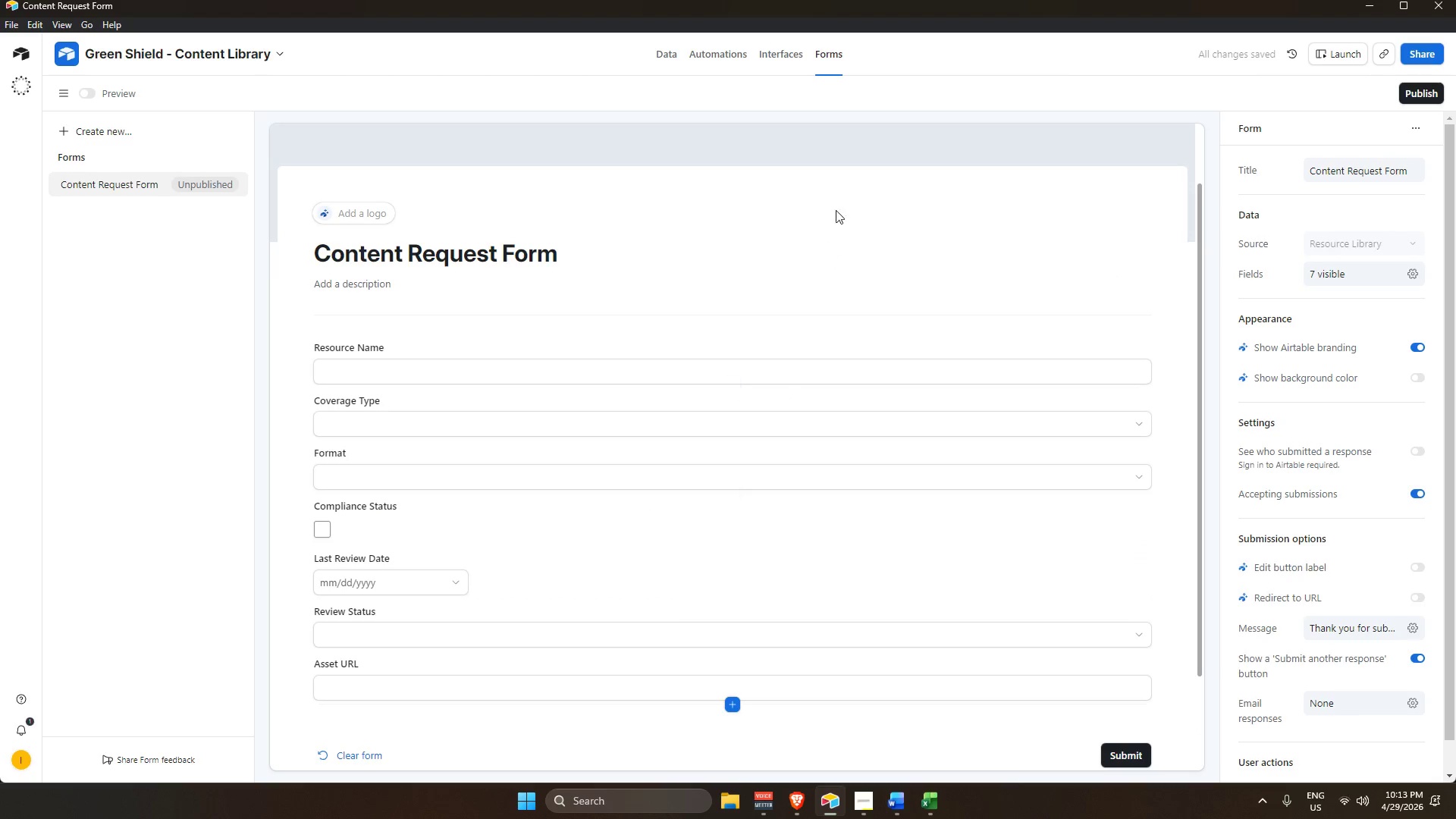 
left_click([886, 265])
 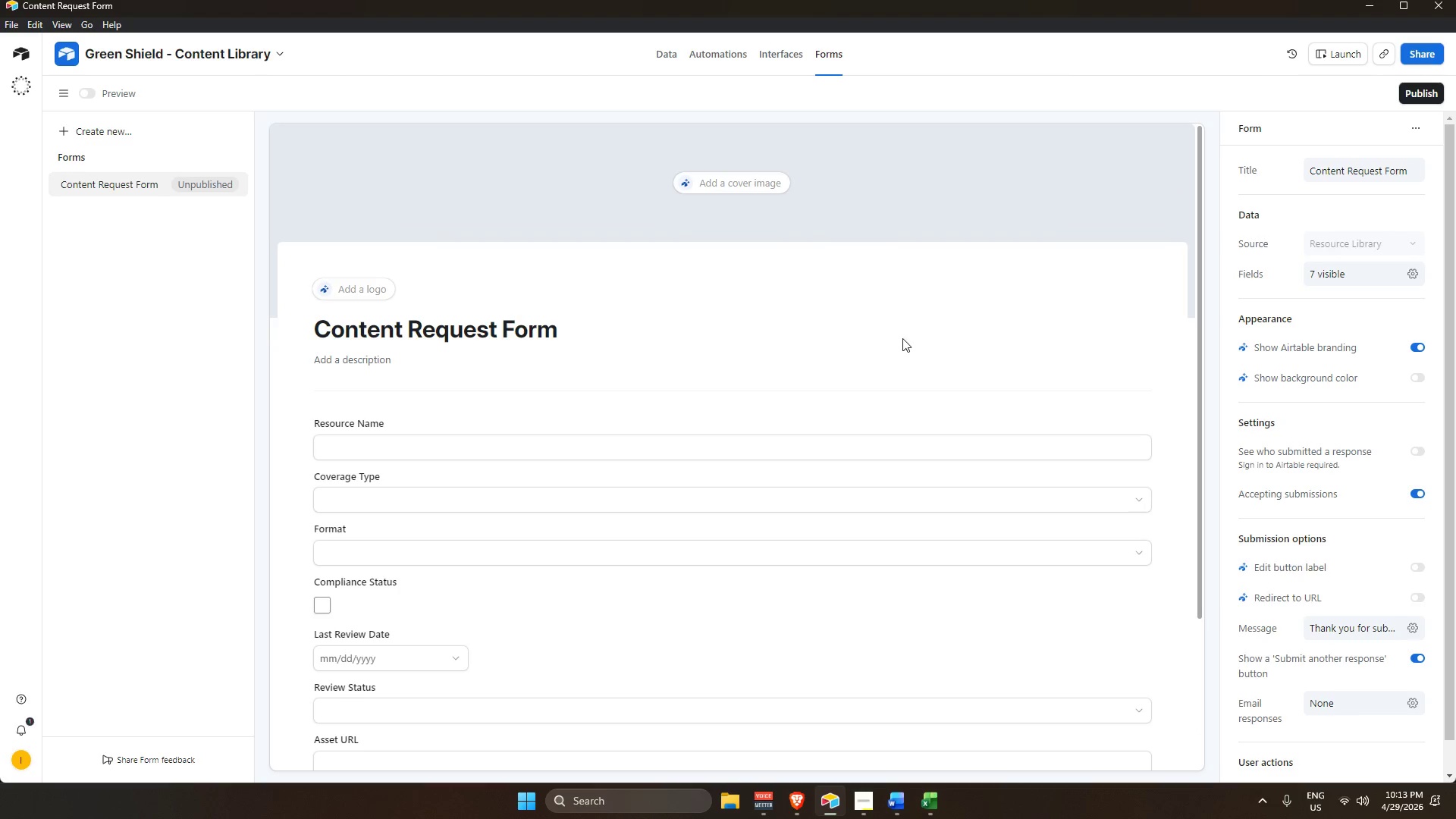 
scroll: coordinate [824, 200], scroll_direction: up, amount: 3.0
 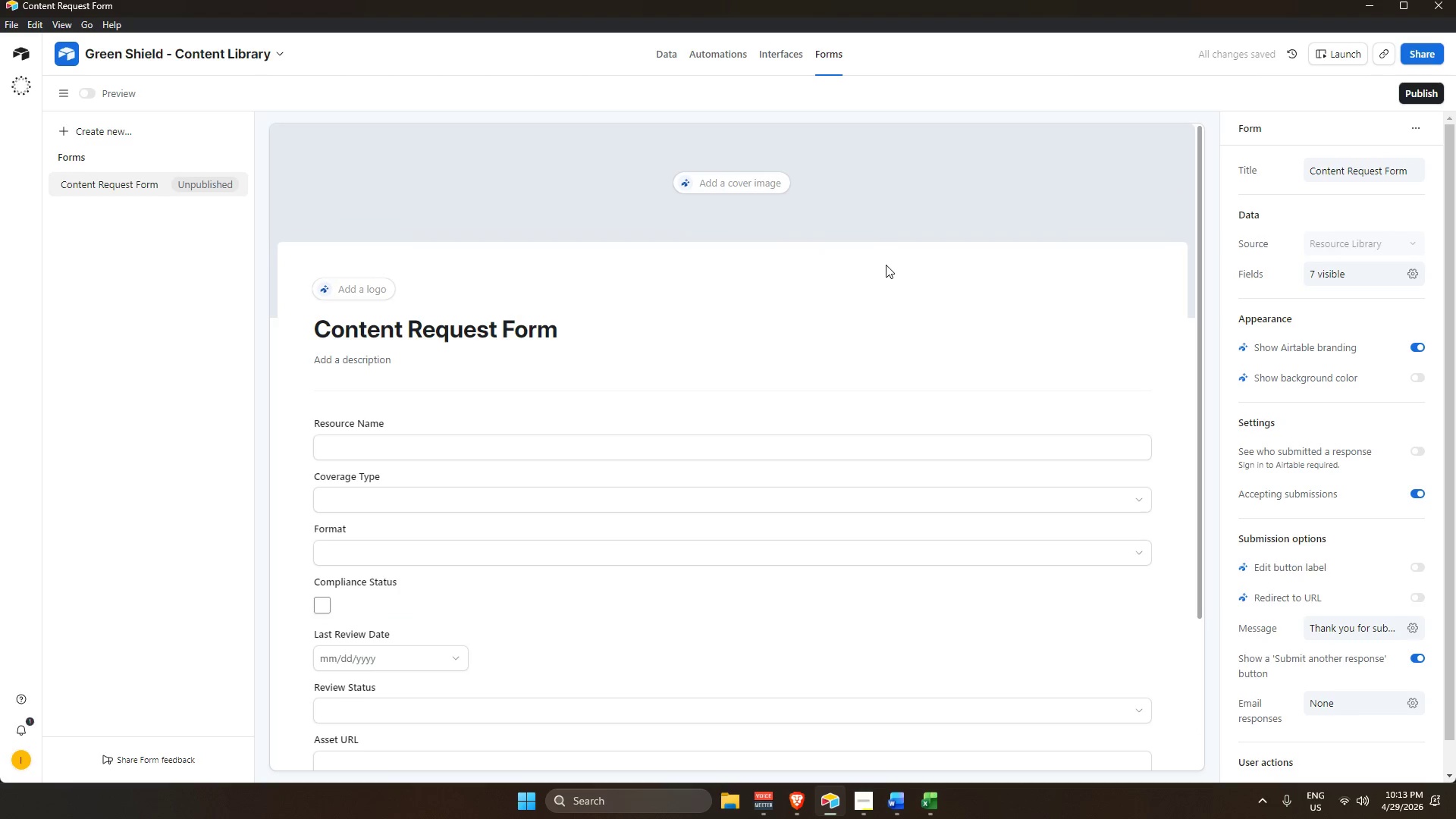 
left_click([919, 190])
 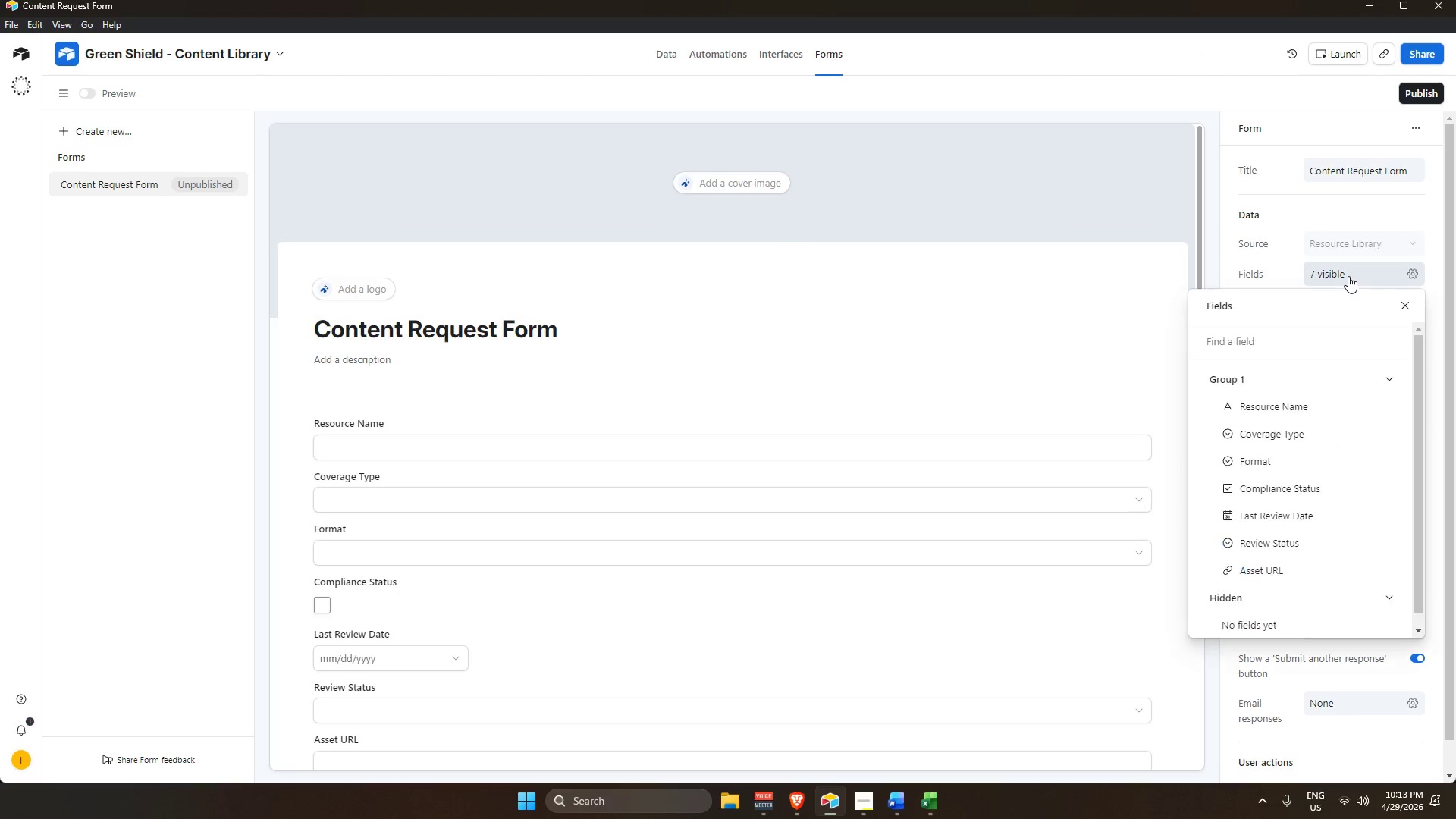 
scroll: coordinate [1289, 452], scroll_direction: up, amount: 5.0
 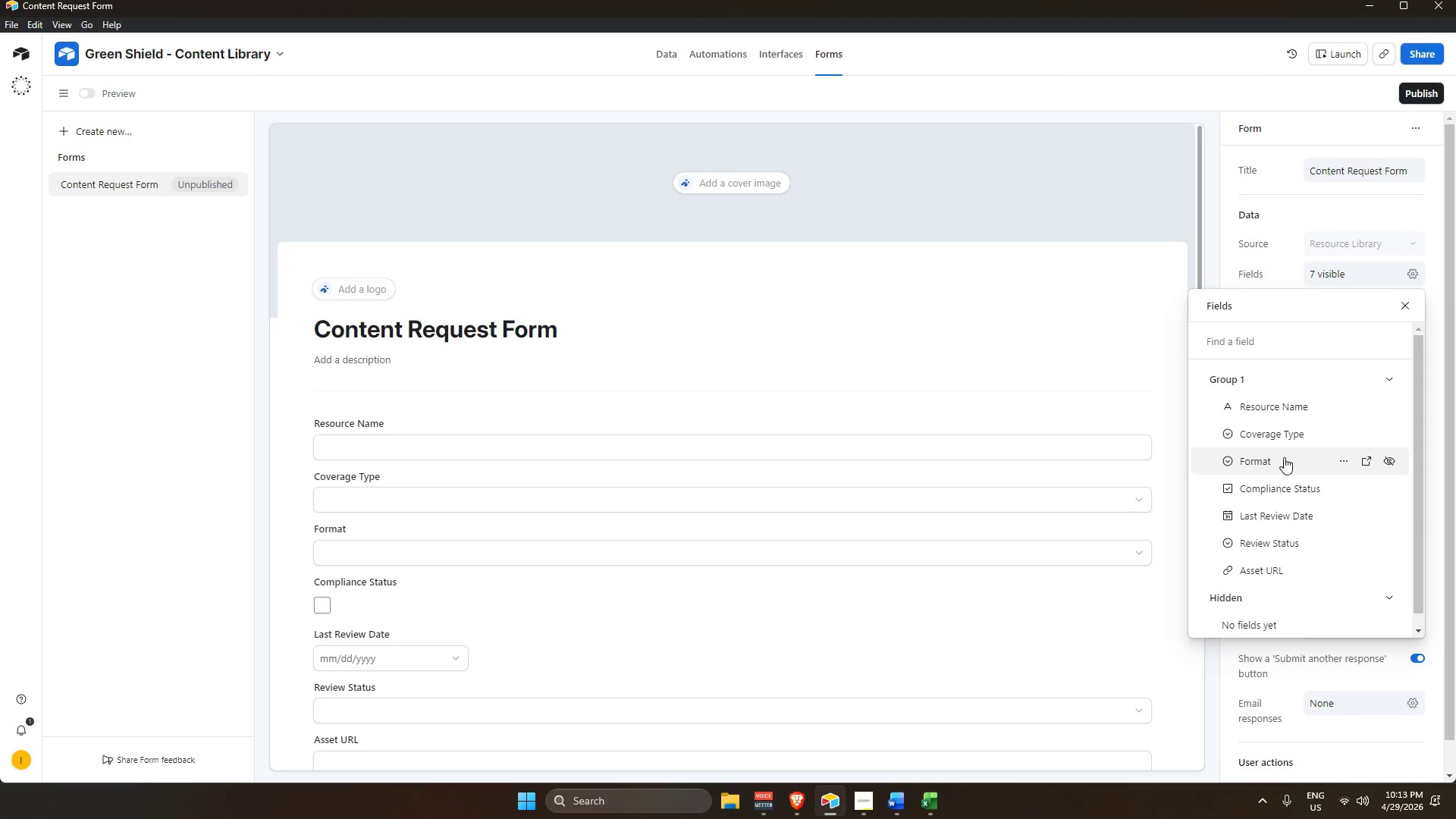 
mouse_move([1401, 406])
 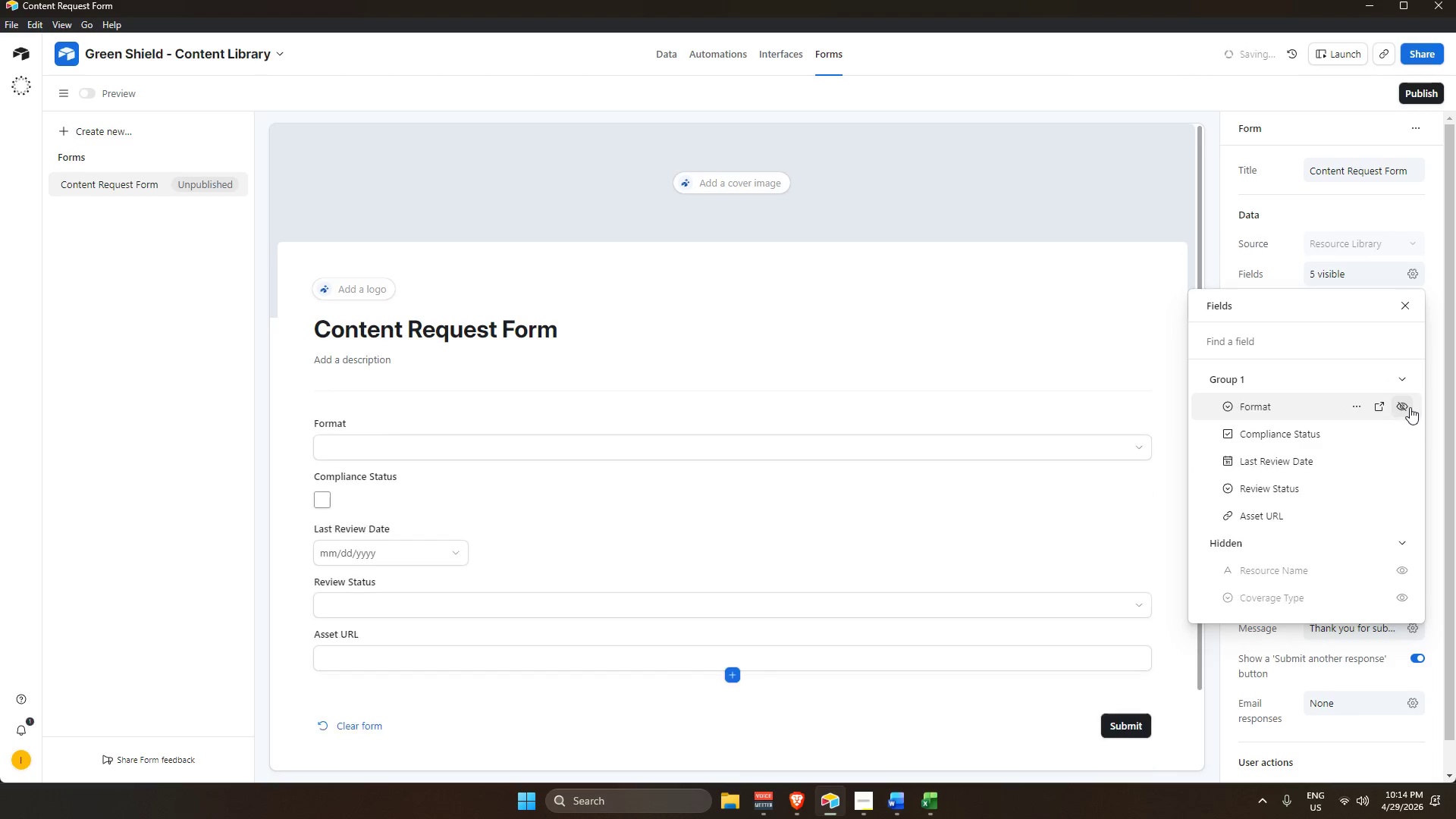 
double_click([1410, 407])
 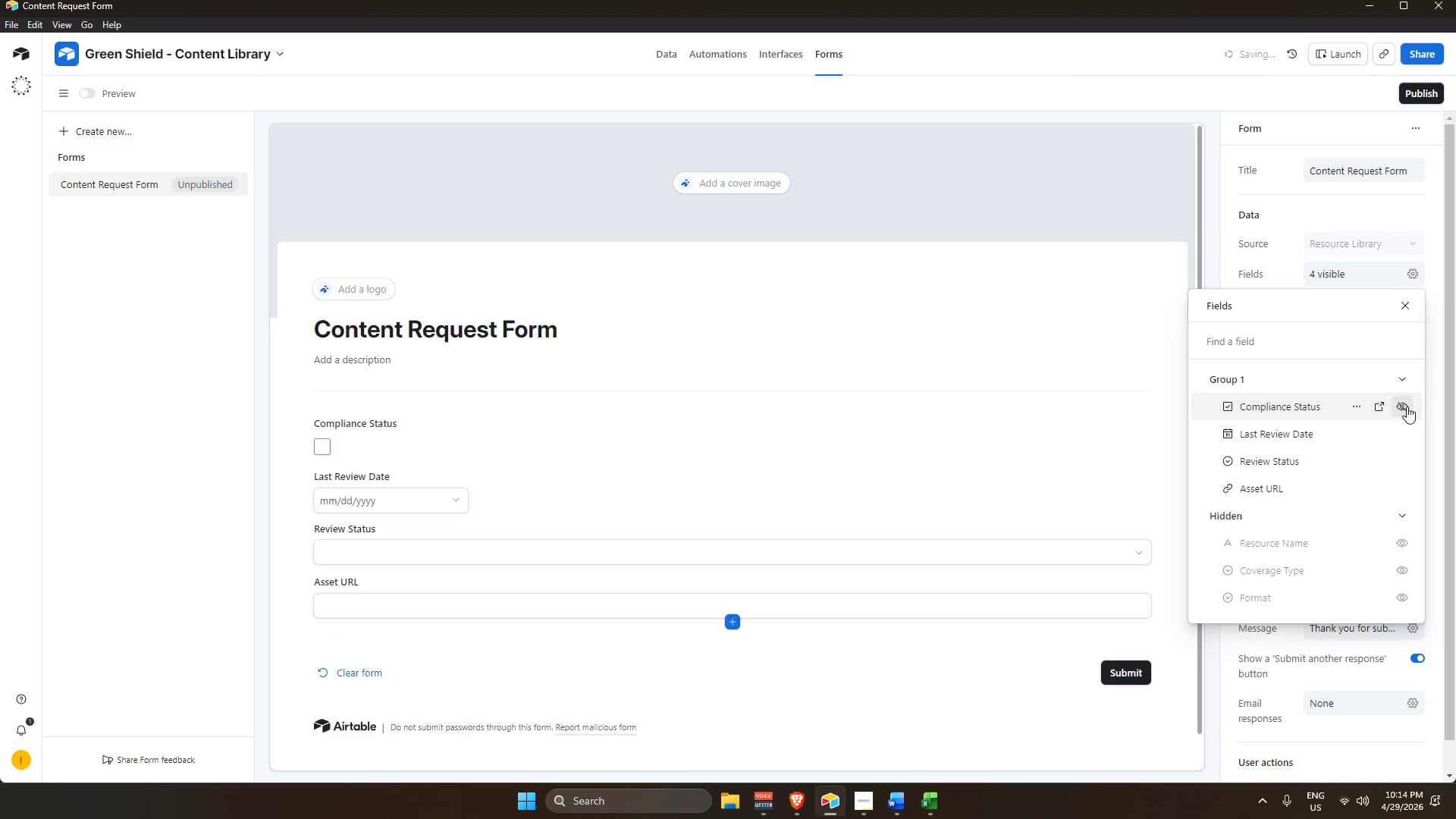 
triple_click([1405, 406])
 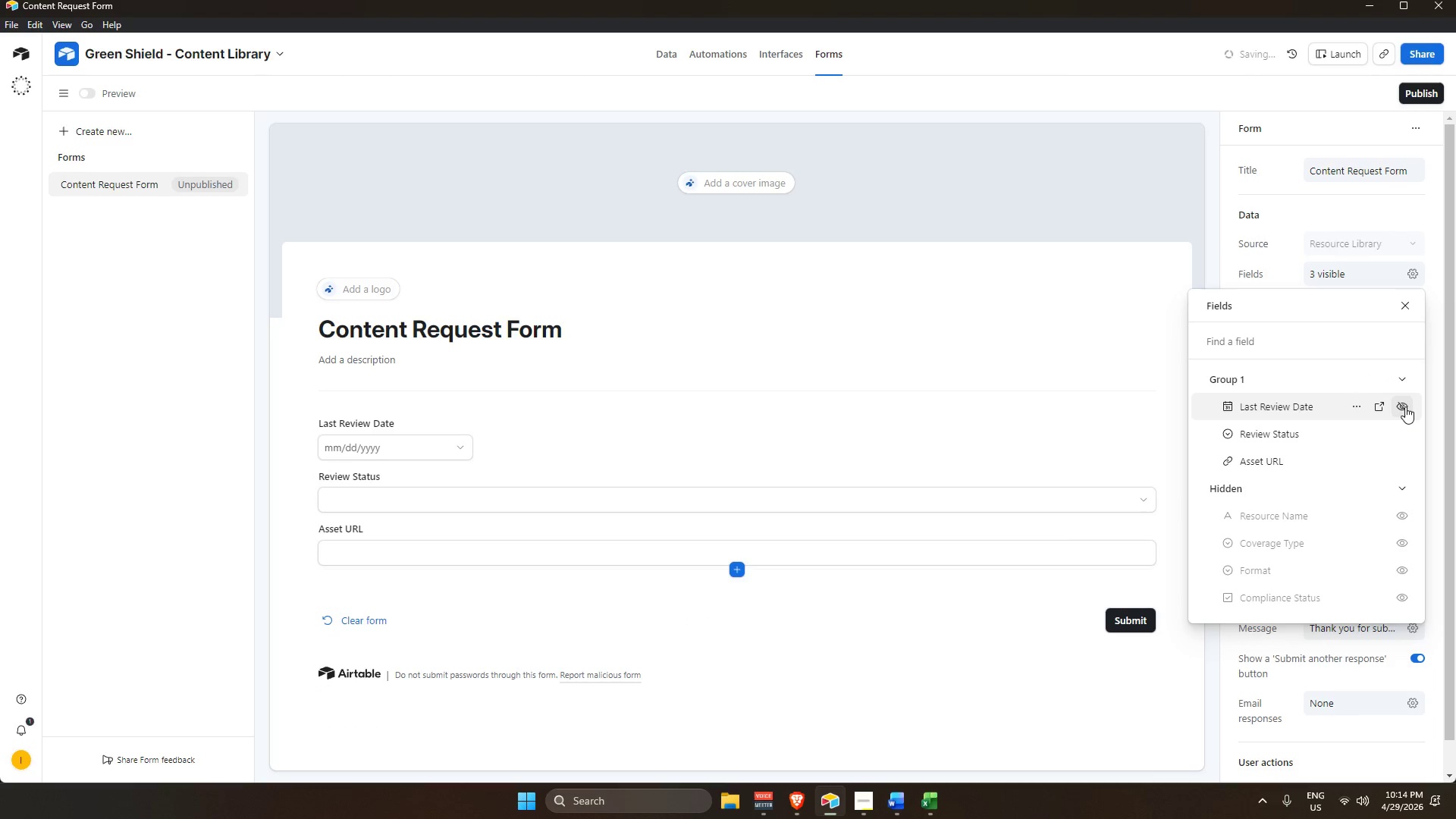 
triple_click([1405, 406])
 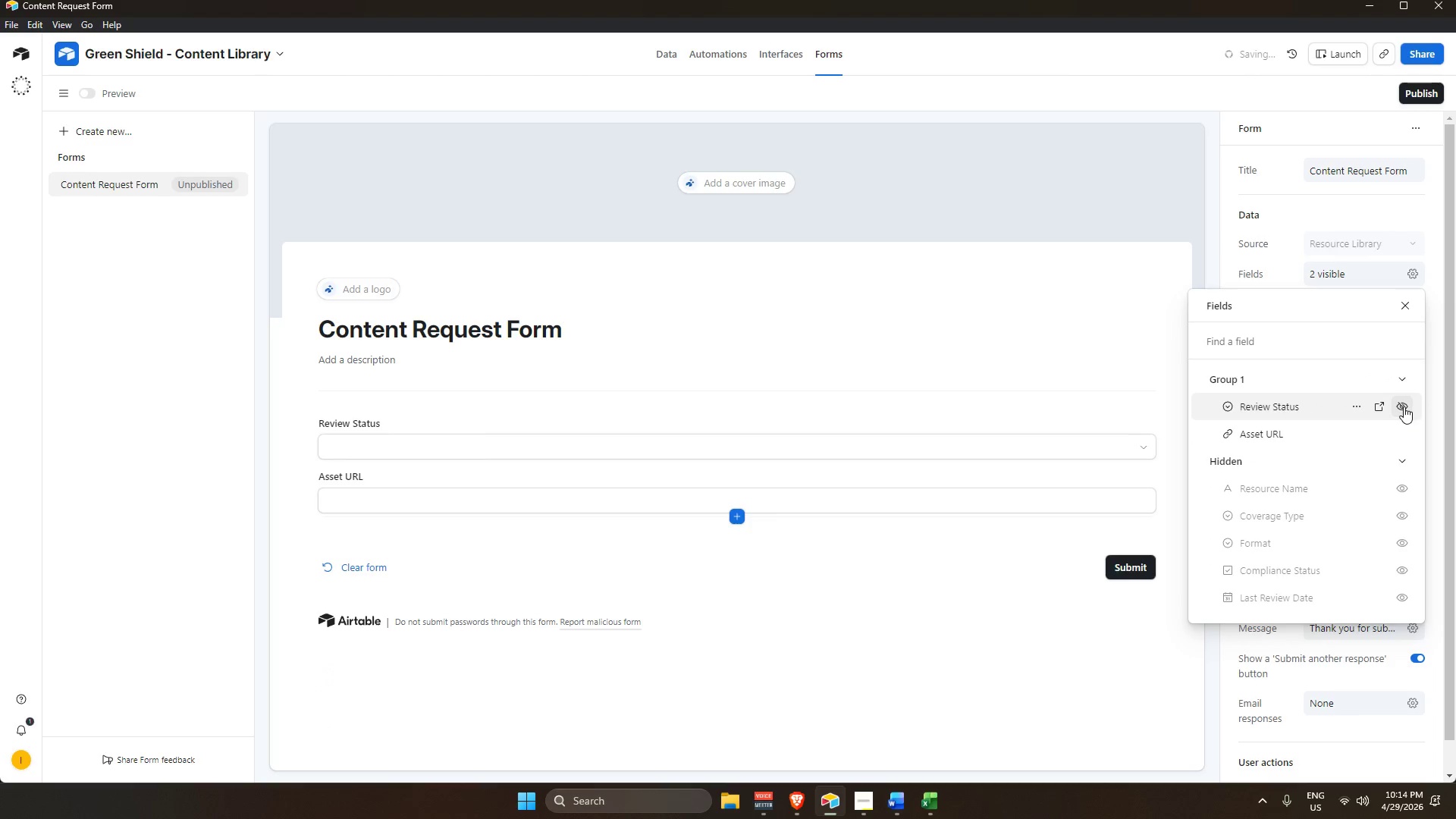 
triple_click([1404, 406])
 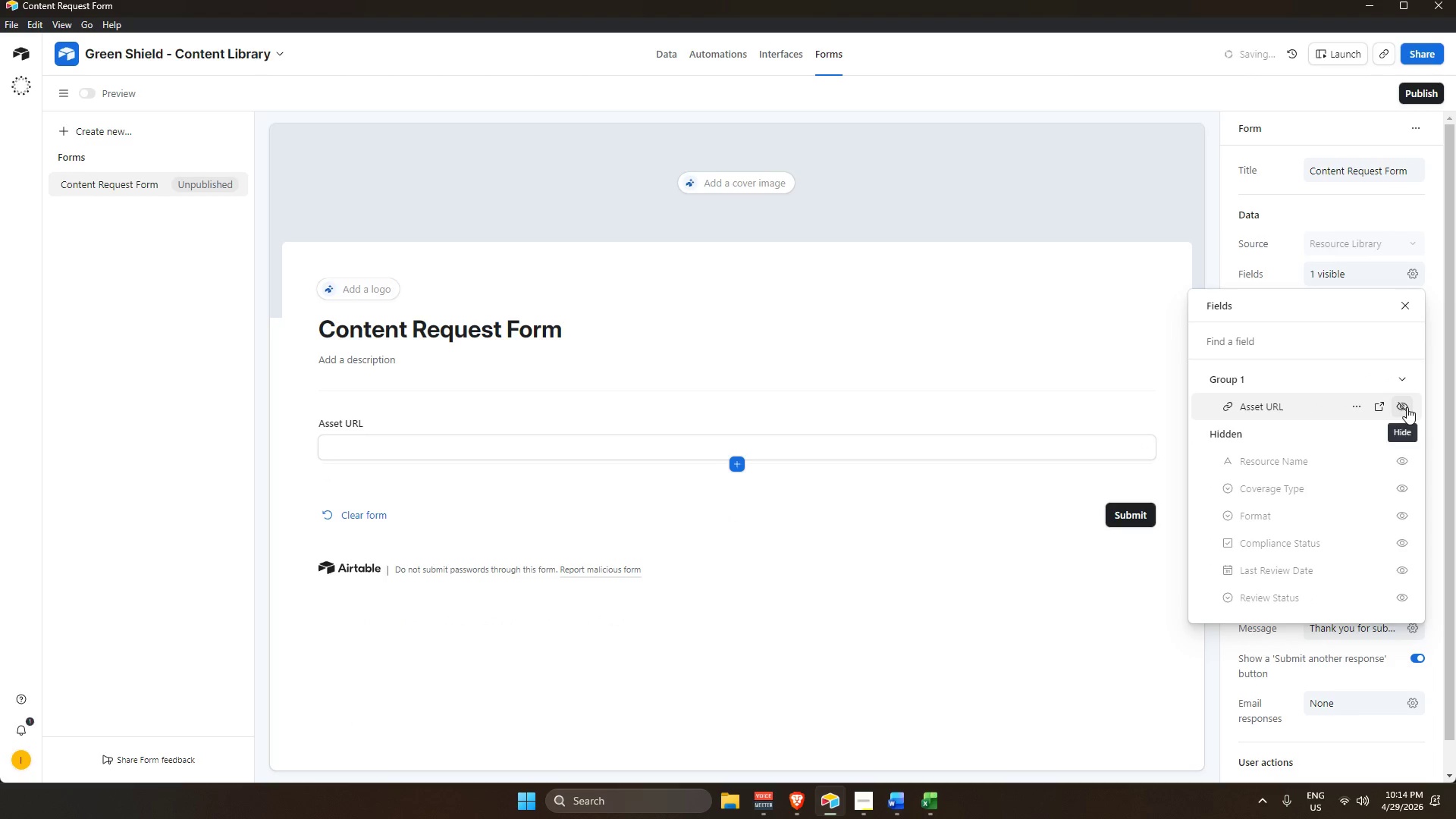 
left_click([1407, 407])
 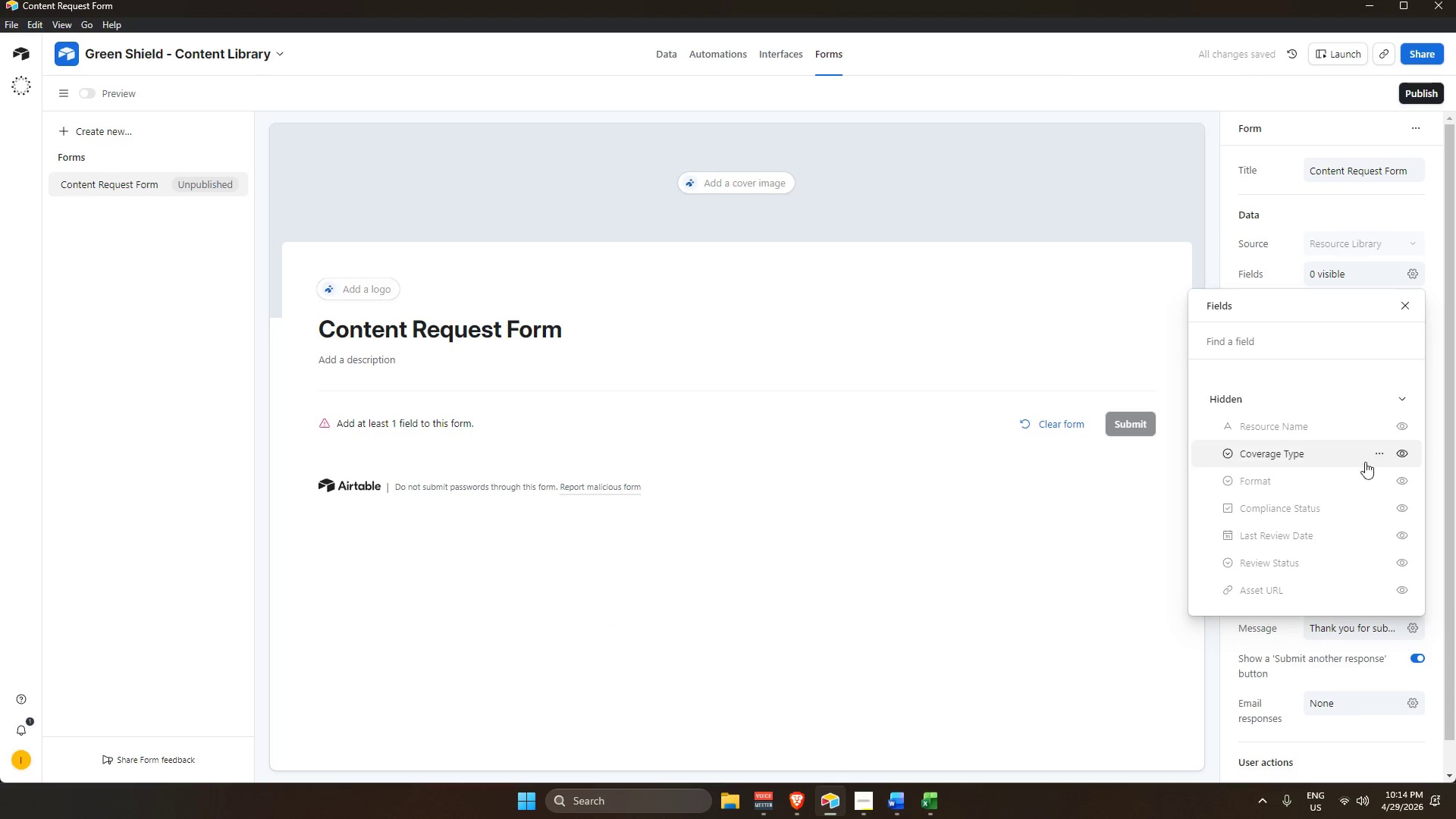 
scroll: coordinate [1353, 459], scroll_direction: up, amount: 1.0
 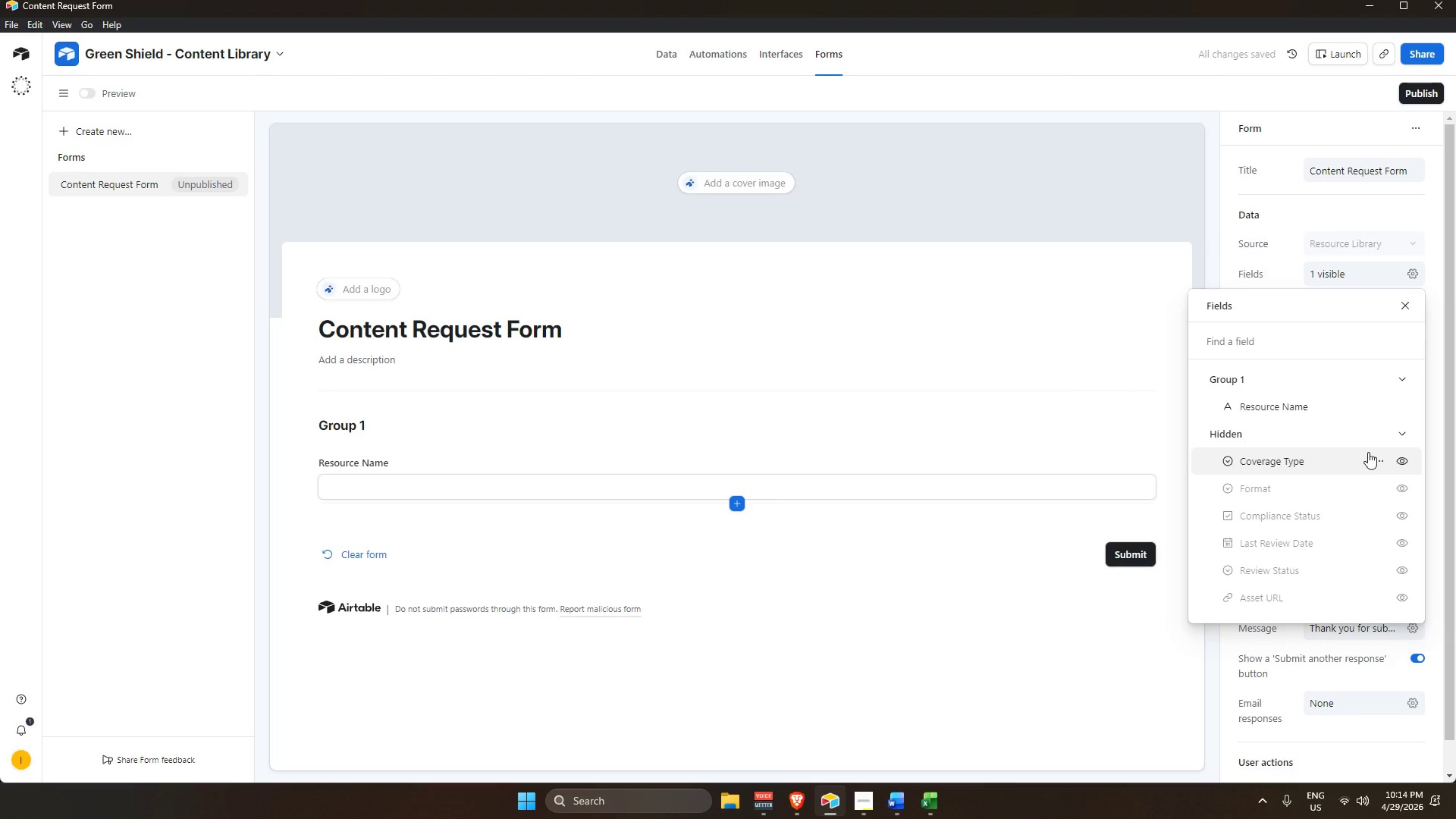 
scroll: coordinate [1369, 504], scroll_direction: down, amount: 1.0
 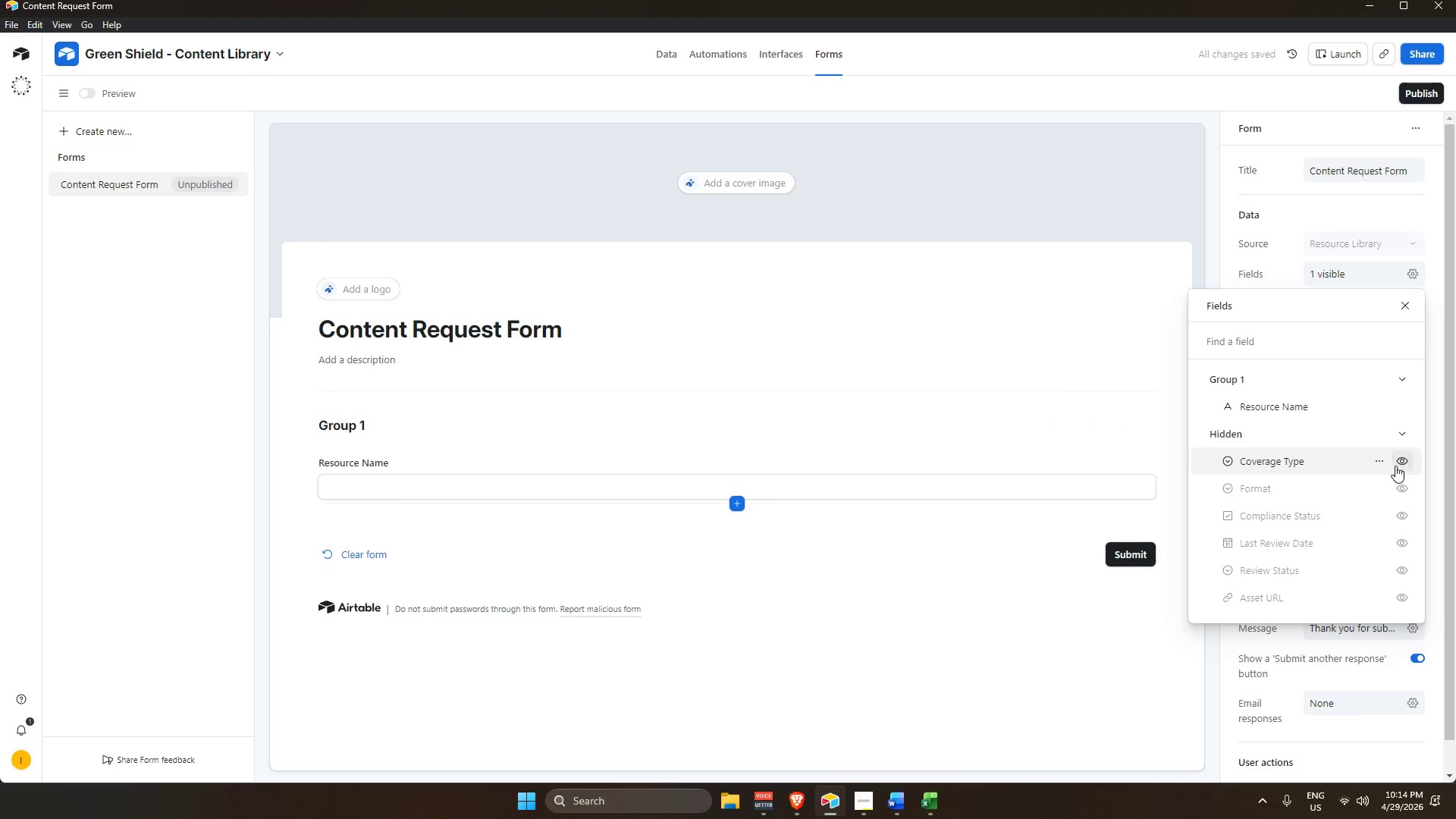 
left_click([1407, 463])
 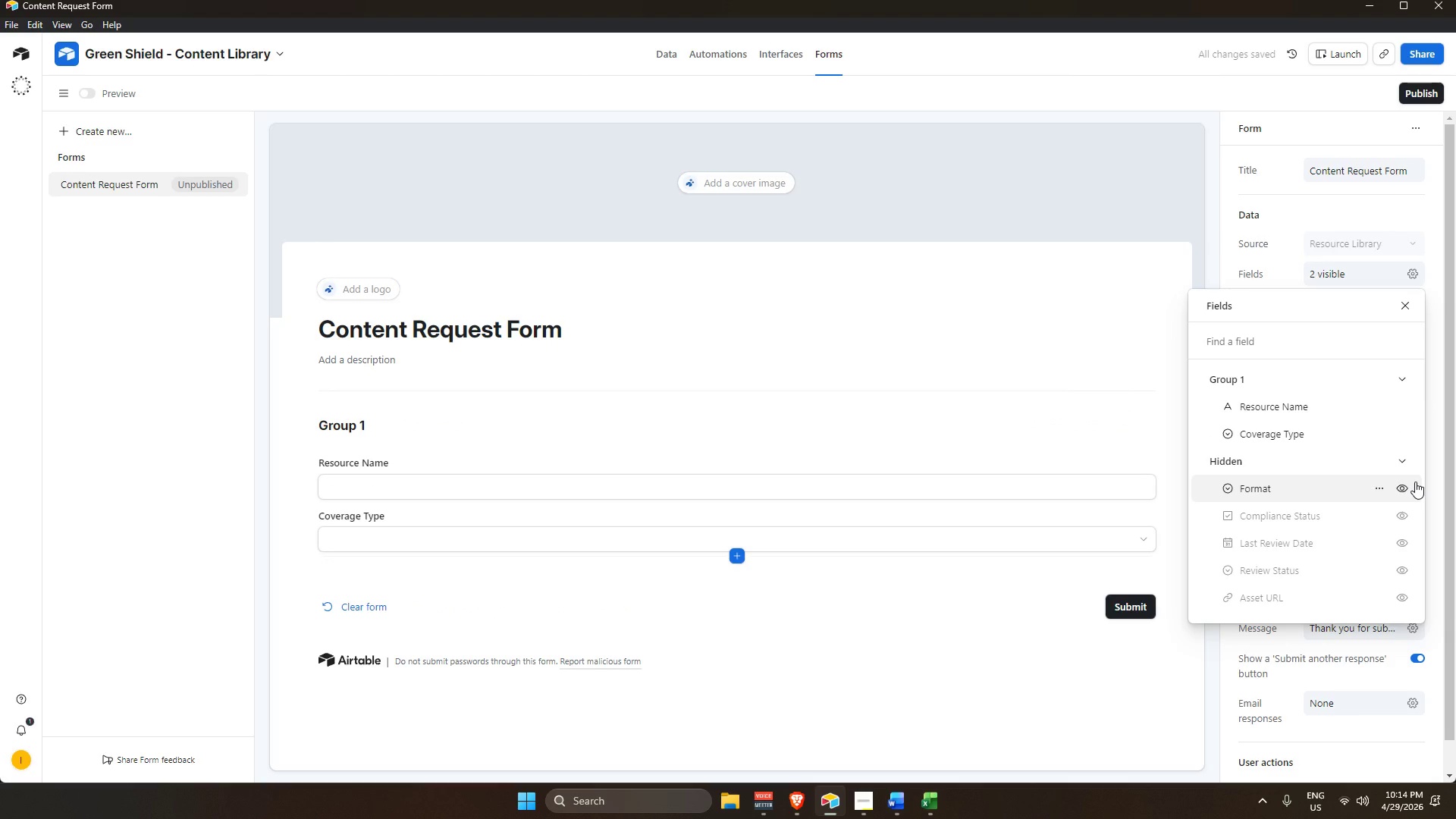 
left_click([1402, 491])
 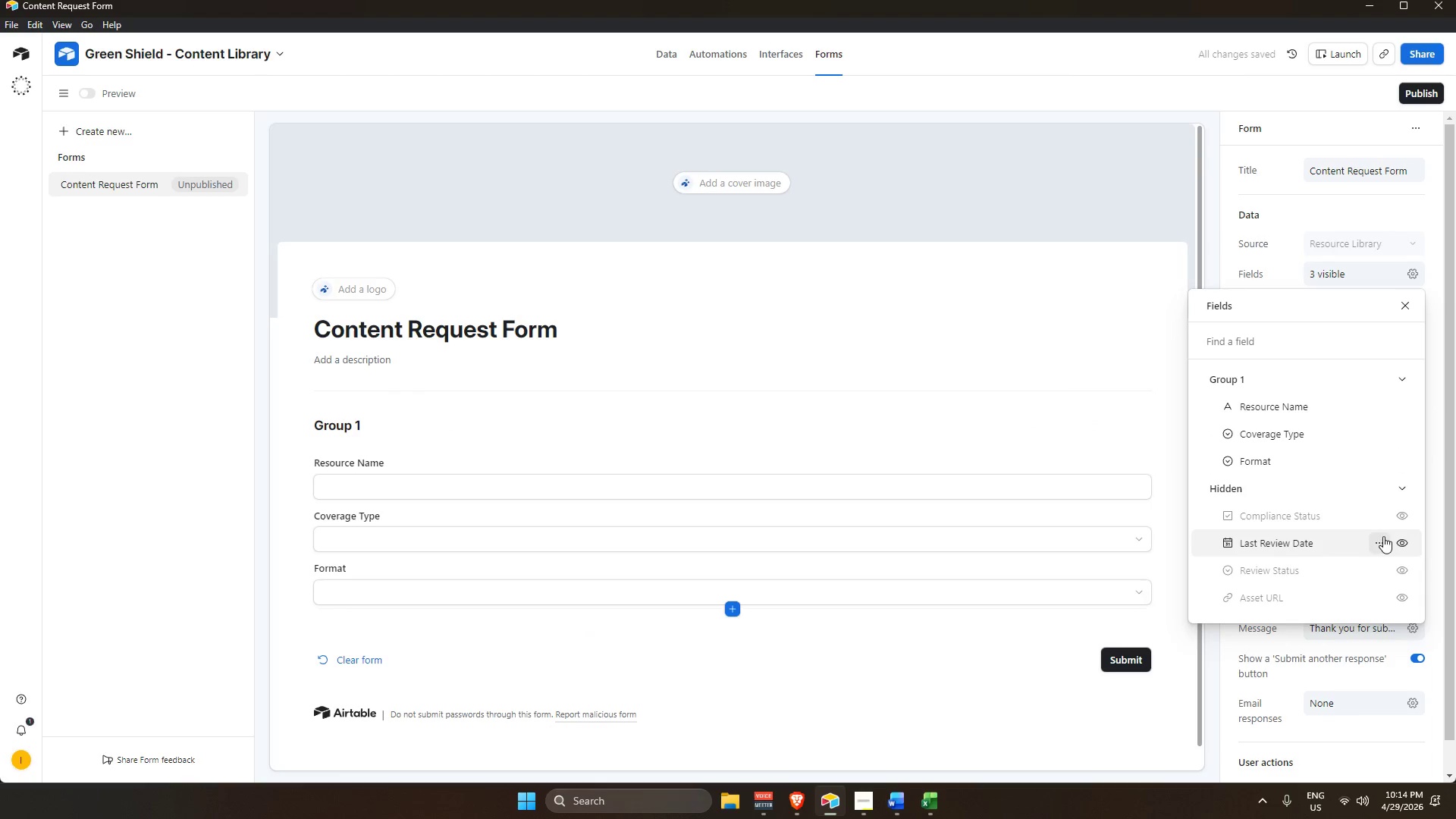 
left_click([1407, 596])
 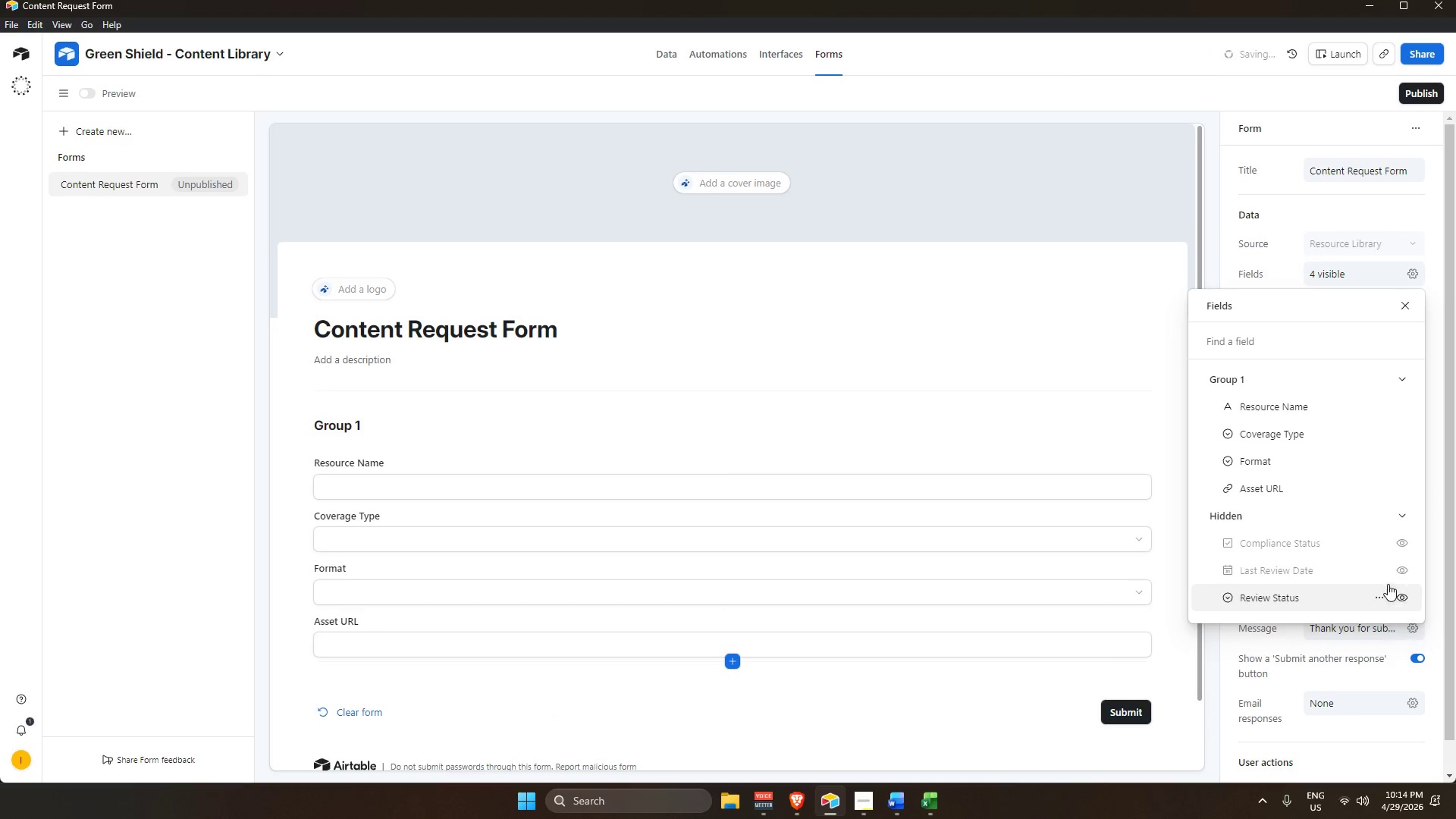 
mouse_move([1363, 581])
 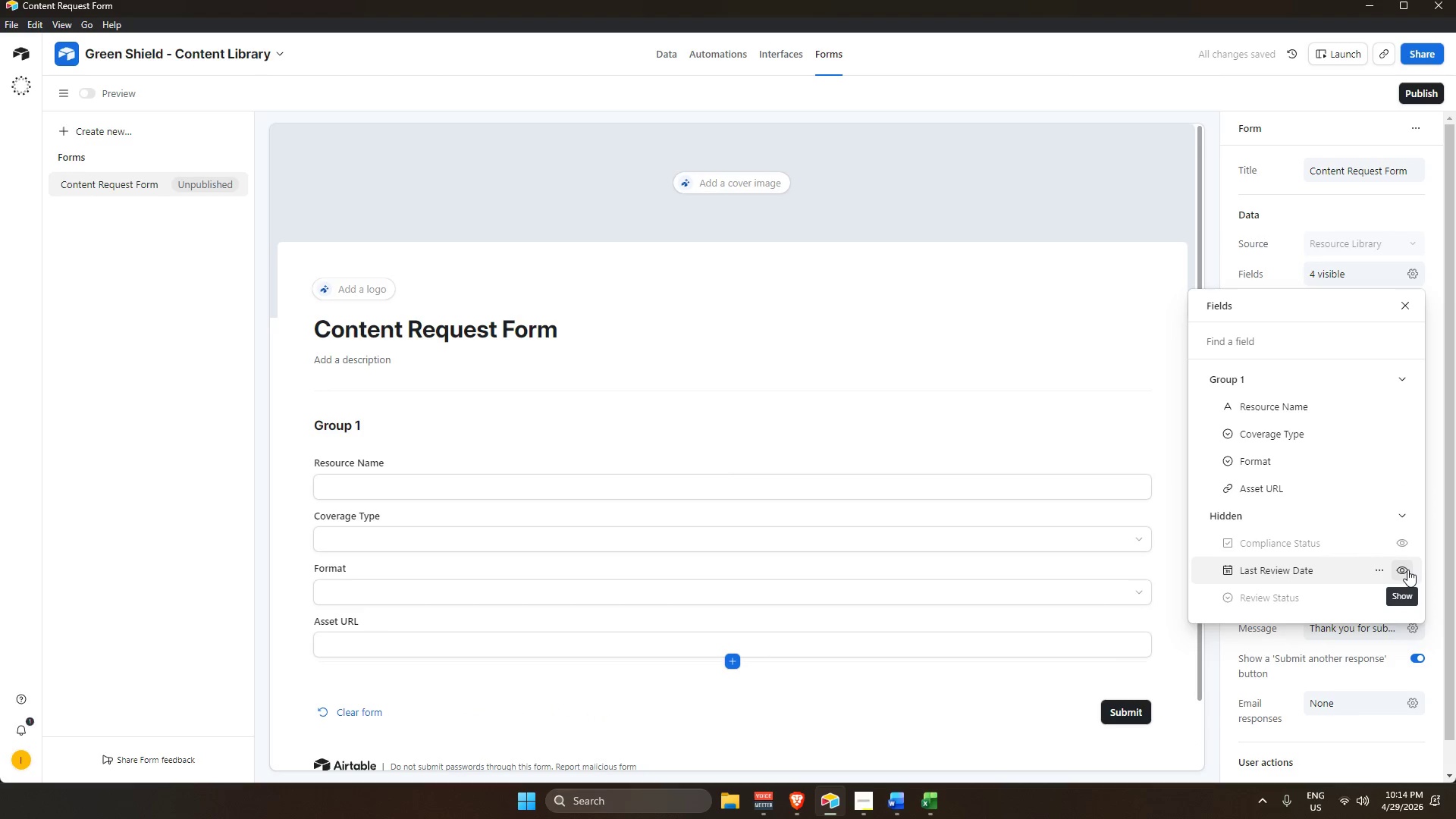 
left_click([1407, 570])
 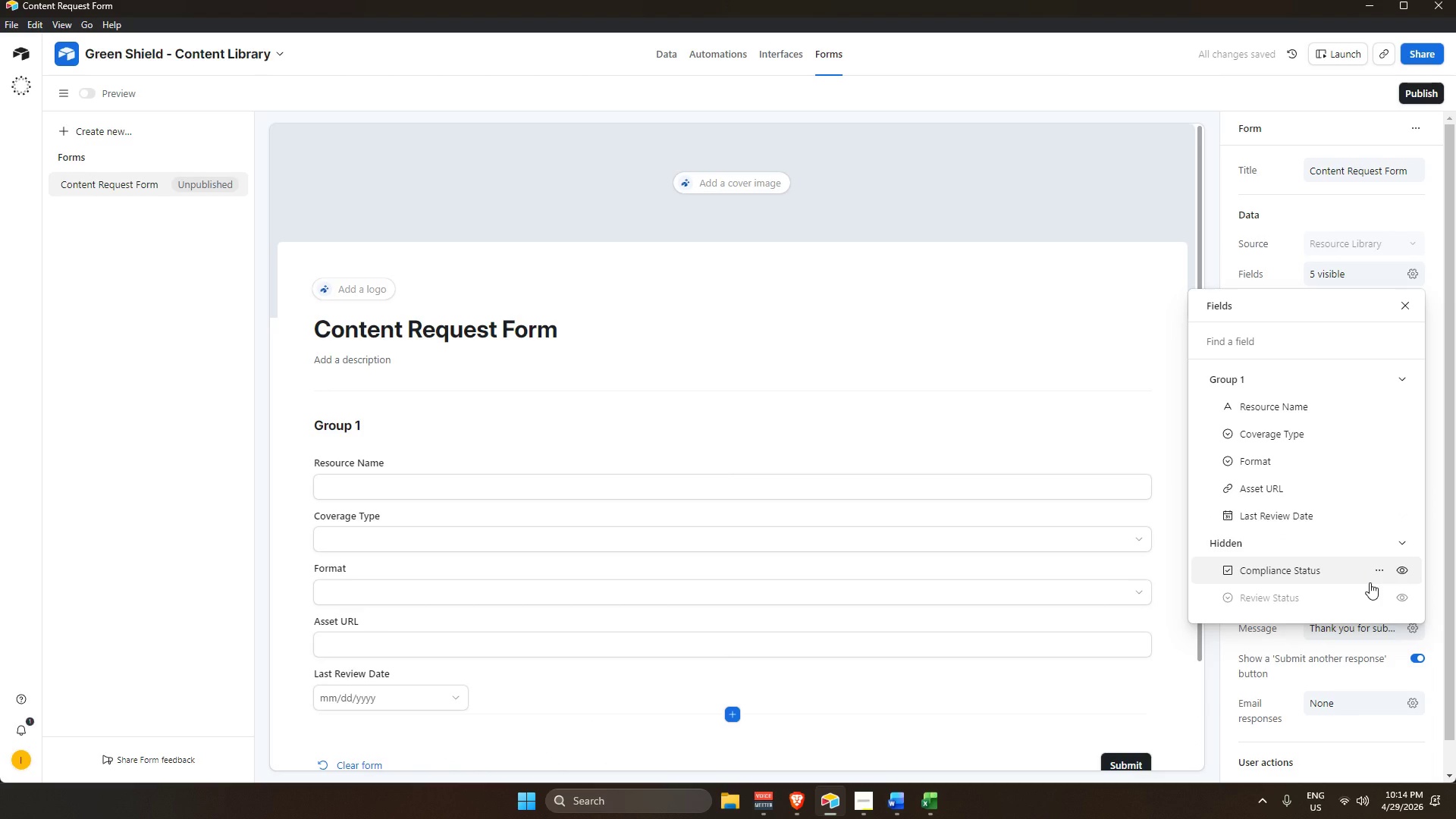 
scroll: coordinate [1341, 584], scroll_direction: down, amount: 3.0
 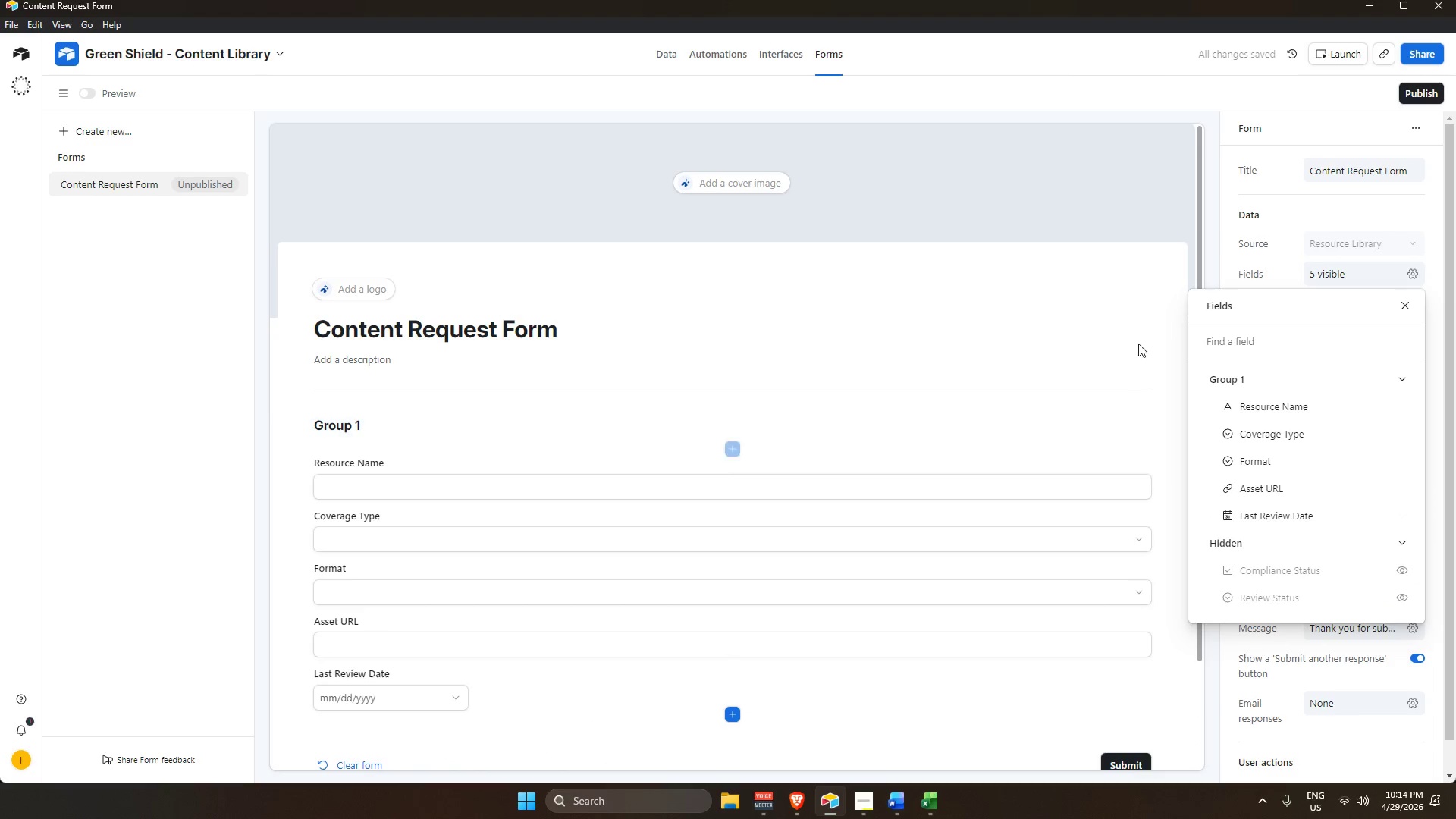 
left_click([1100, 271])
 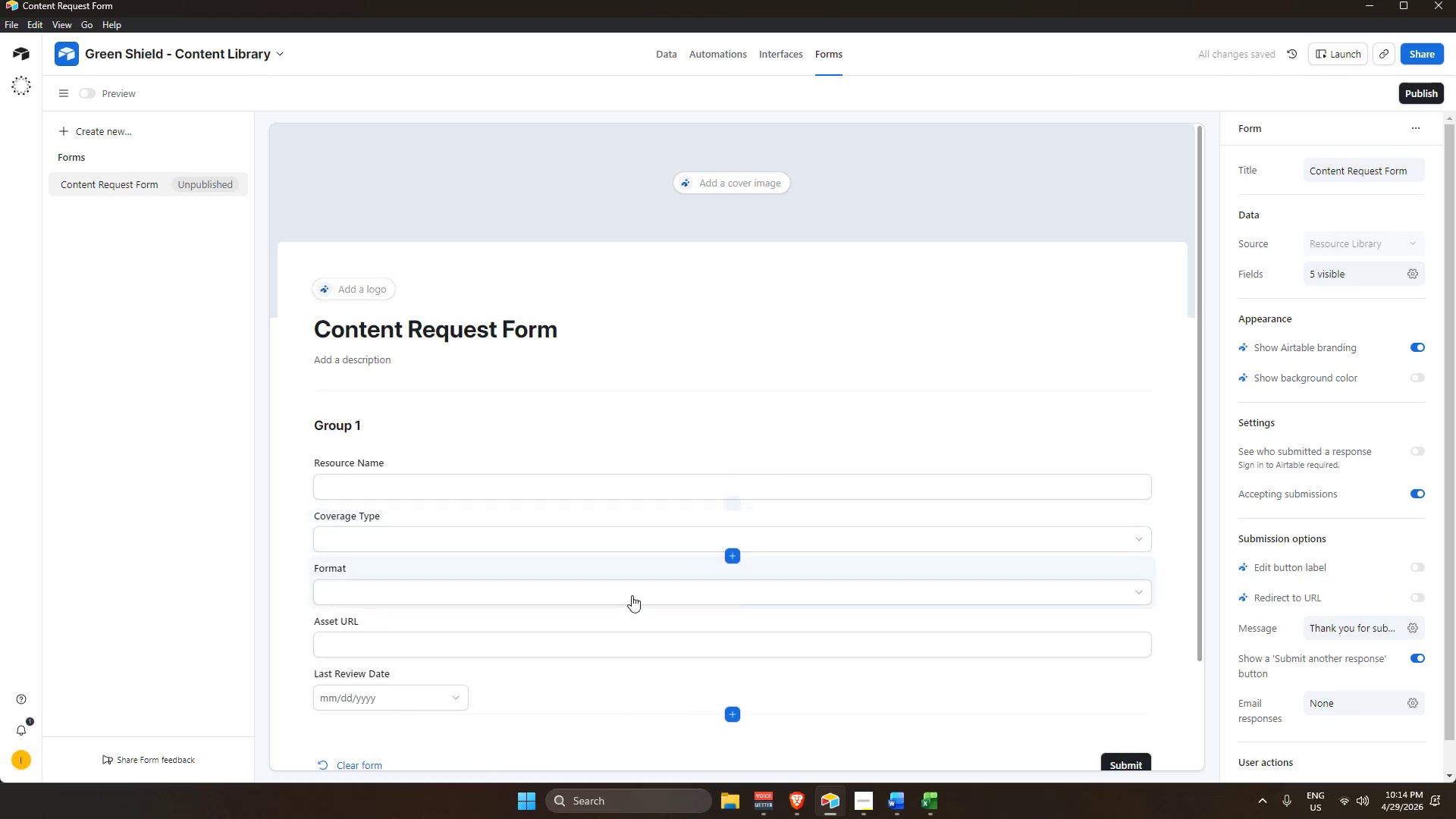 
scroll: coordinate [639, 608], scroll_direction: down, amount: 7.0
 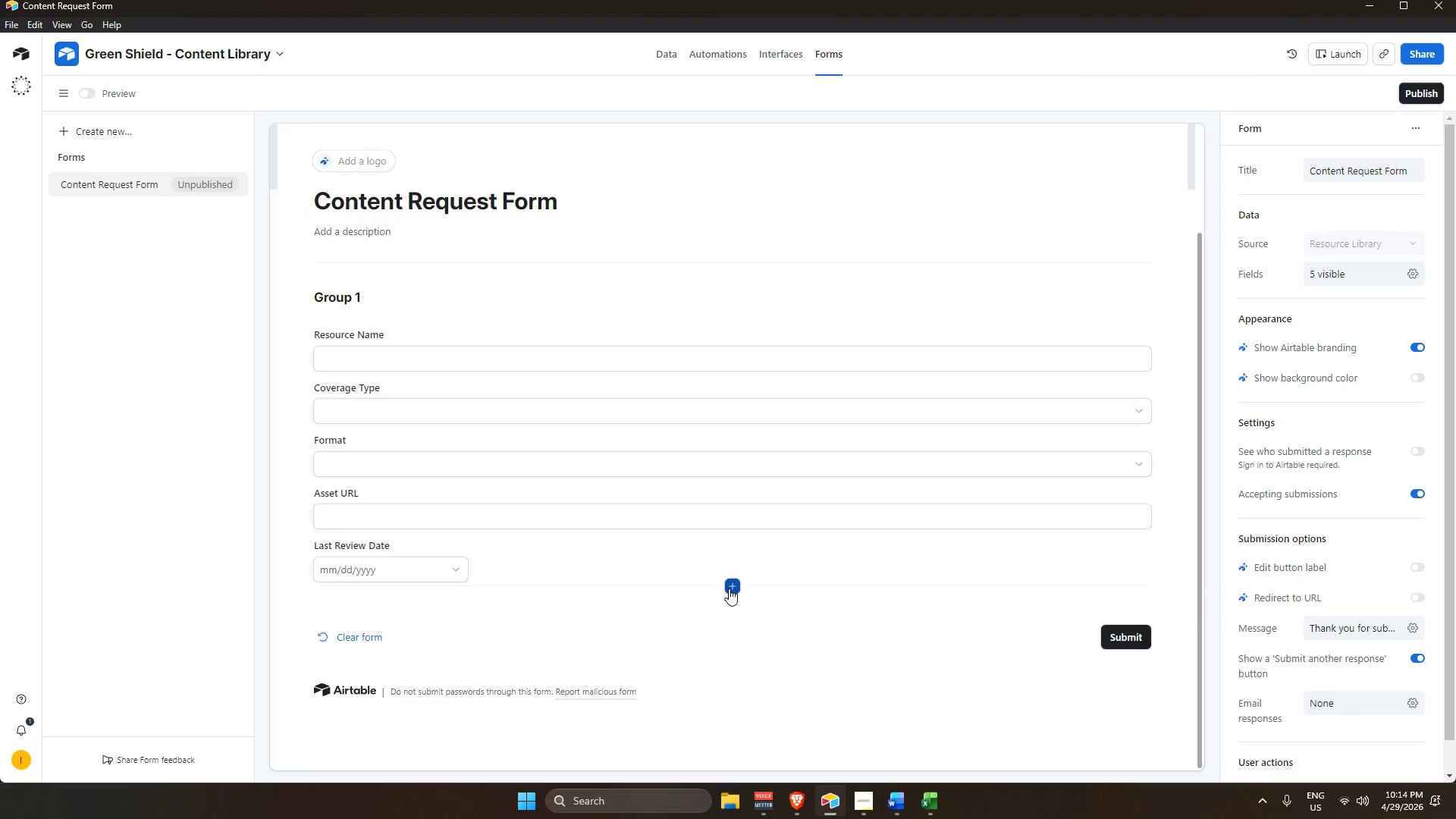 
left_click([729, 588])
 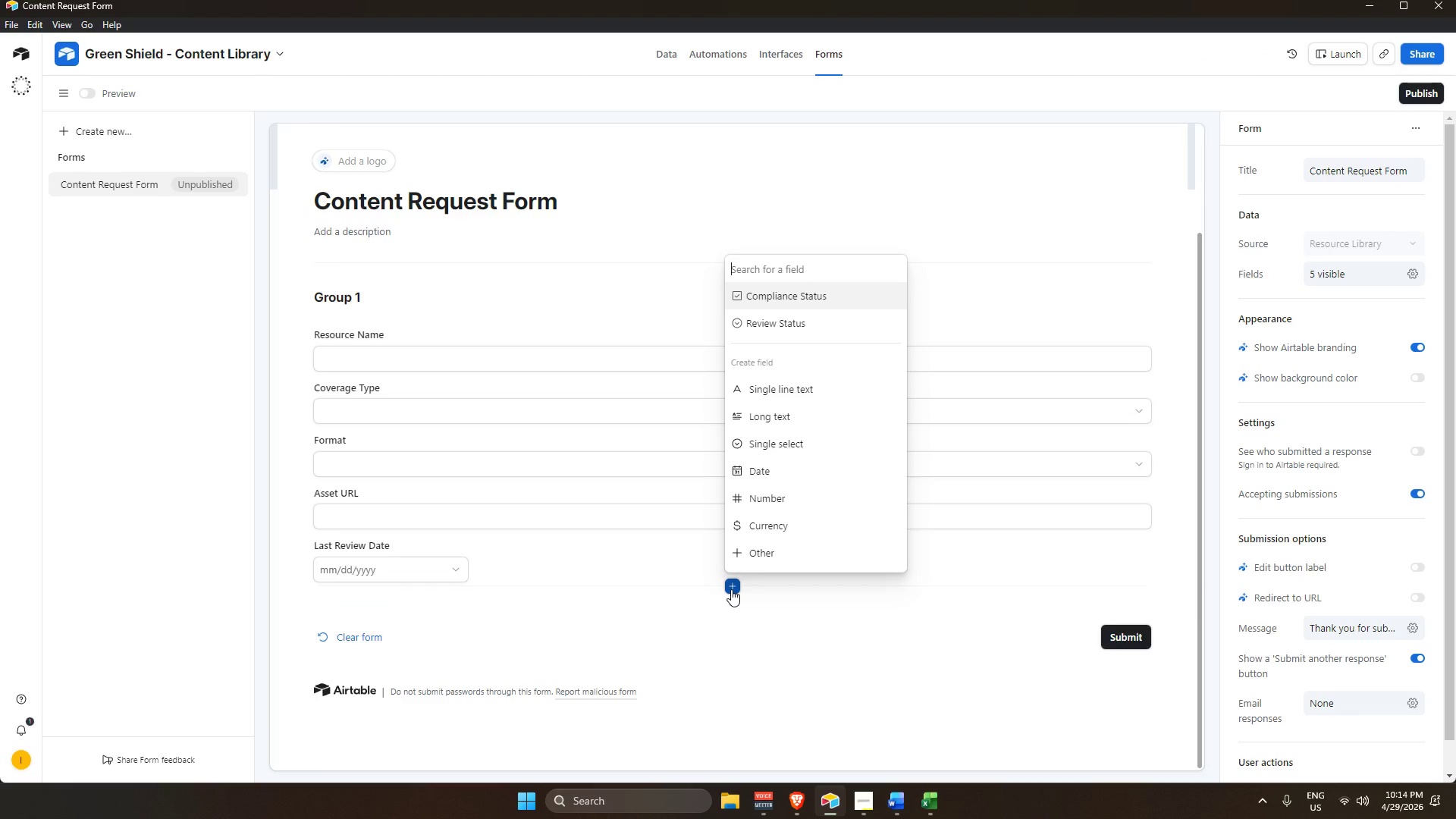 
scroll: coordinate [823, 467], scroll_direction: down, amount: 3.0
 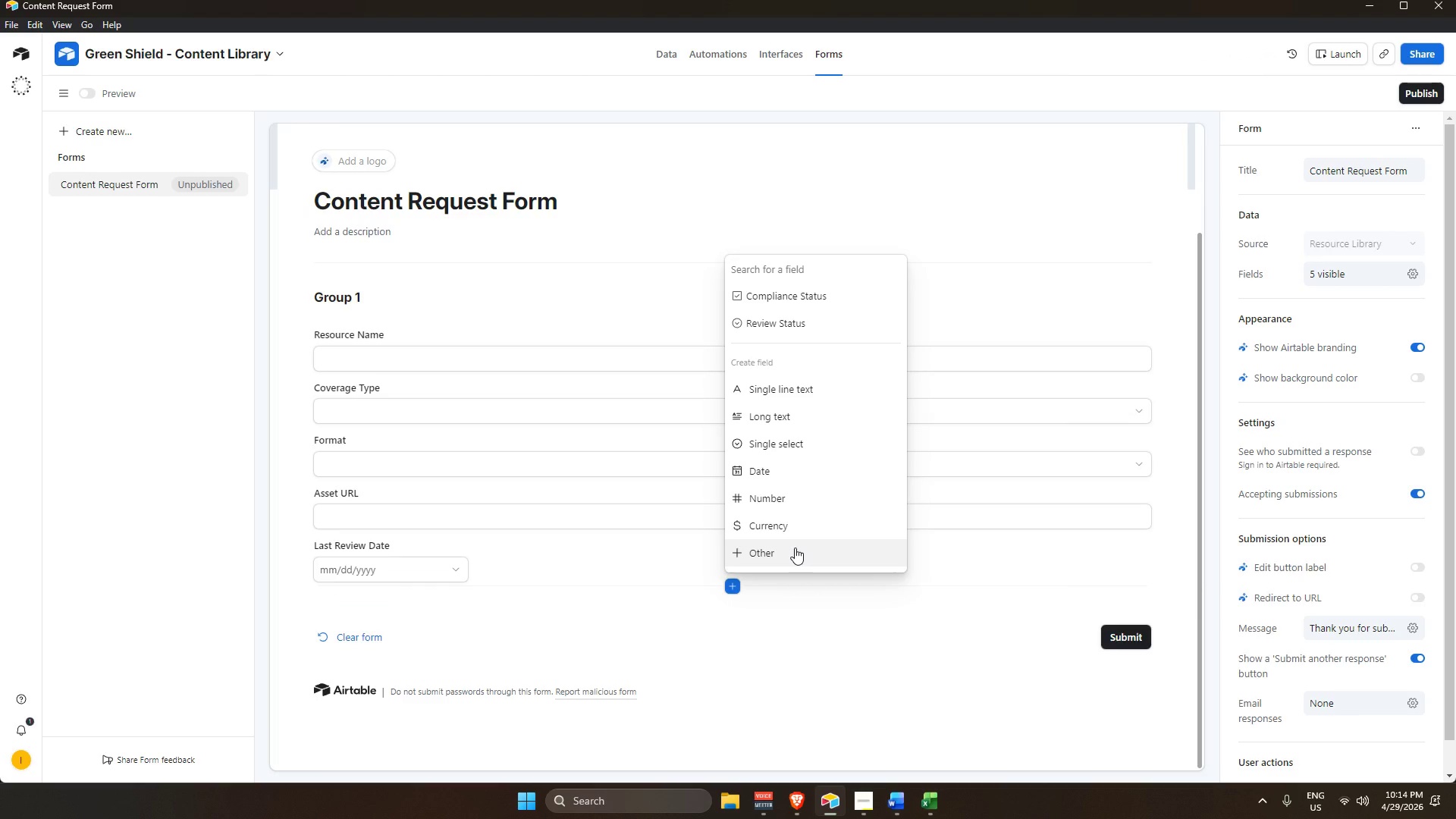 
wait(10.07)
 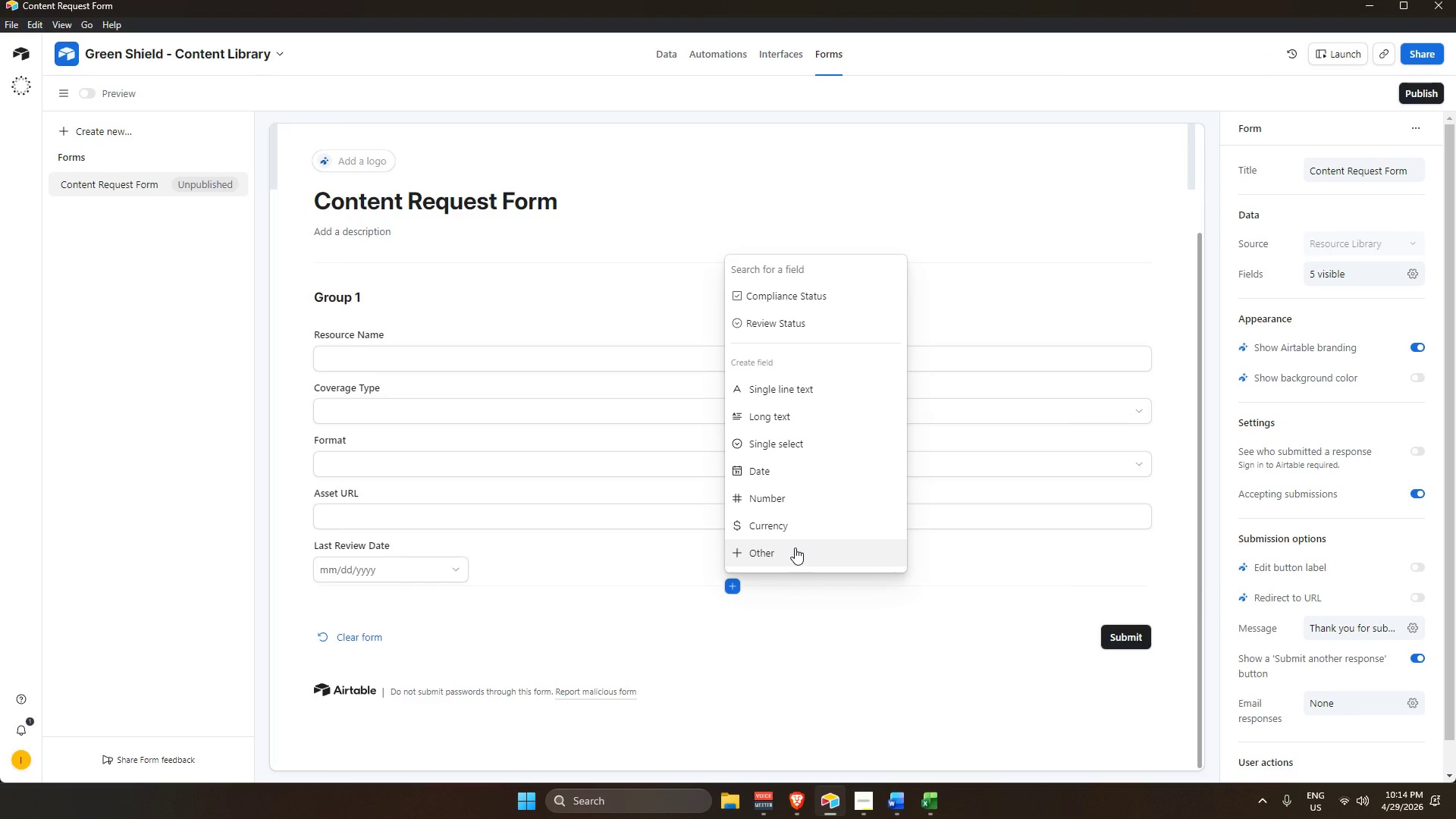 
left_click([793, 362])
 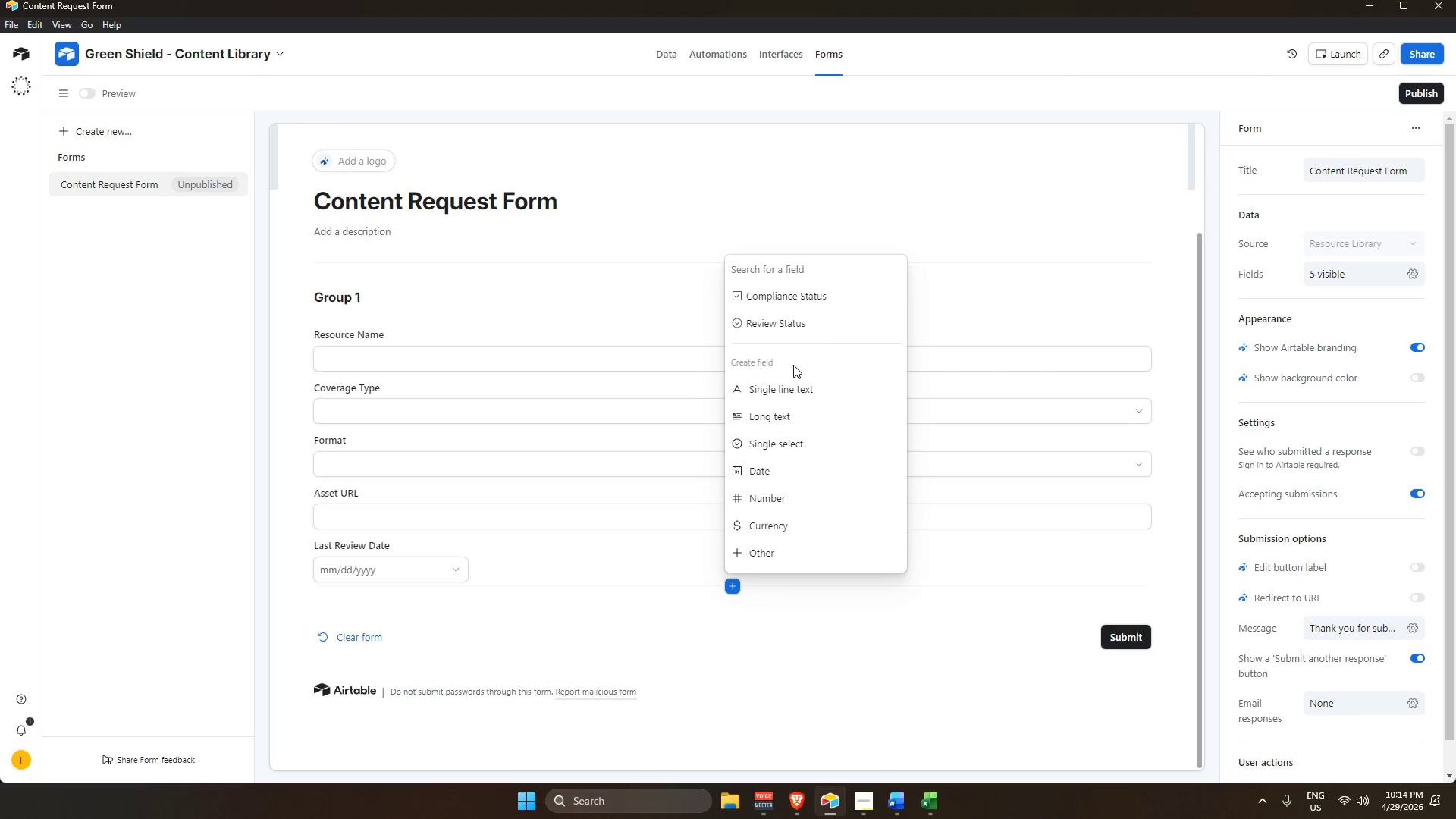 
scroll: coordinate [786, 479], scroll_direction: down, amount: 3.0
 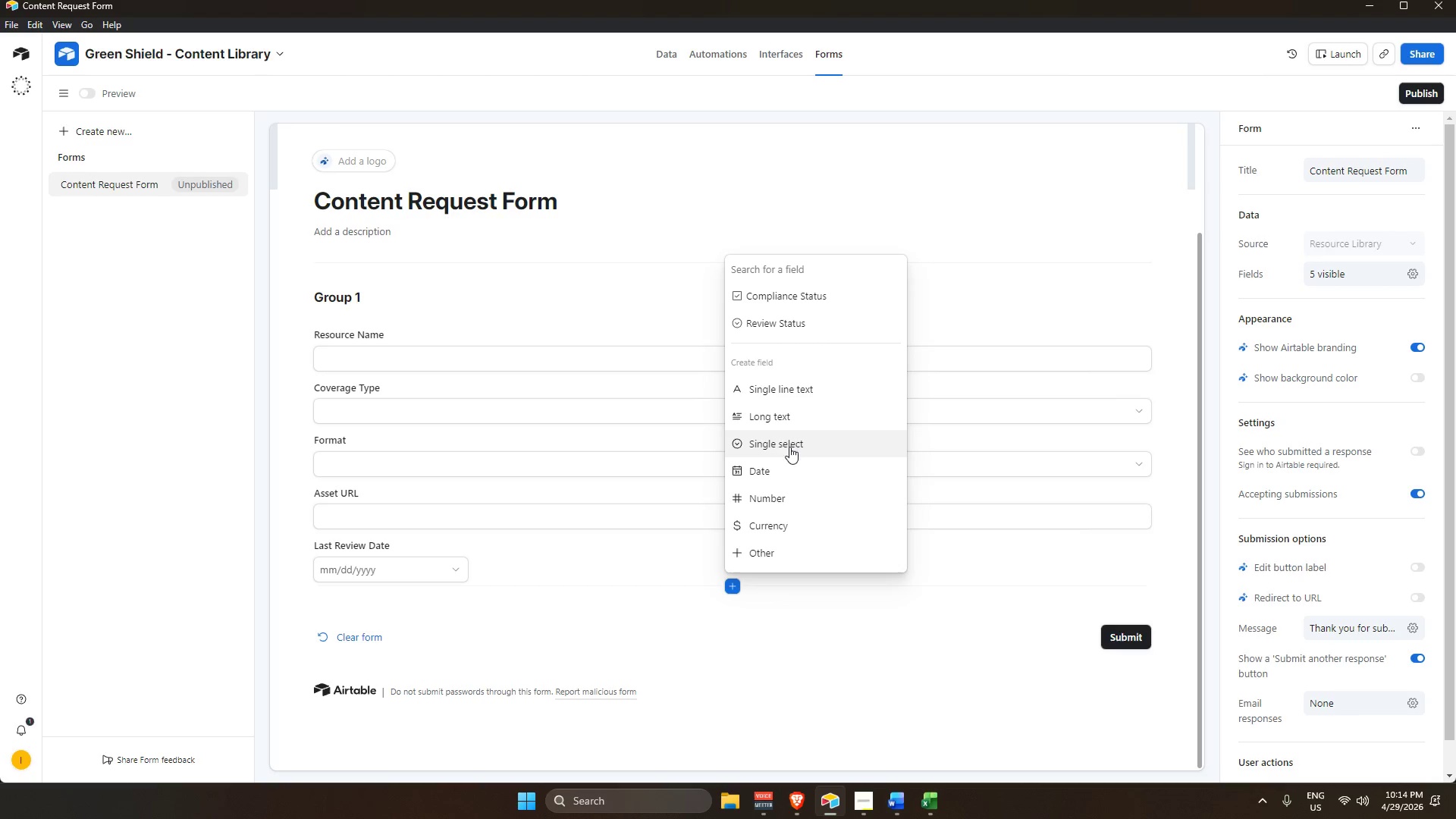 
mouse_move([773, 411])
 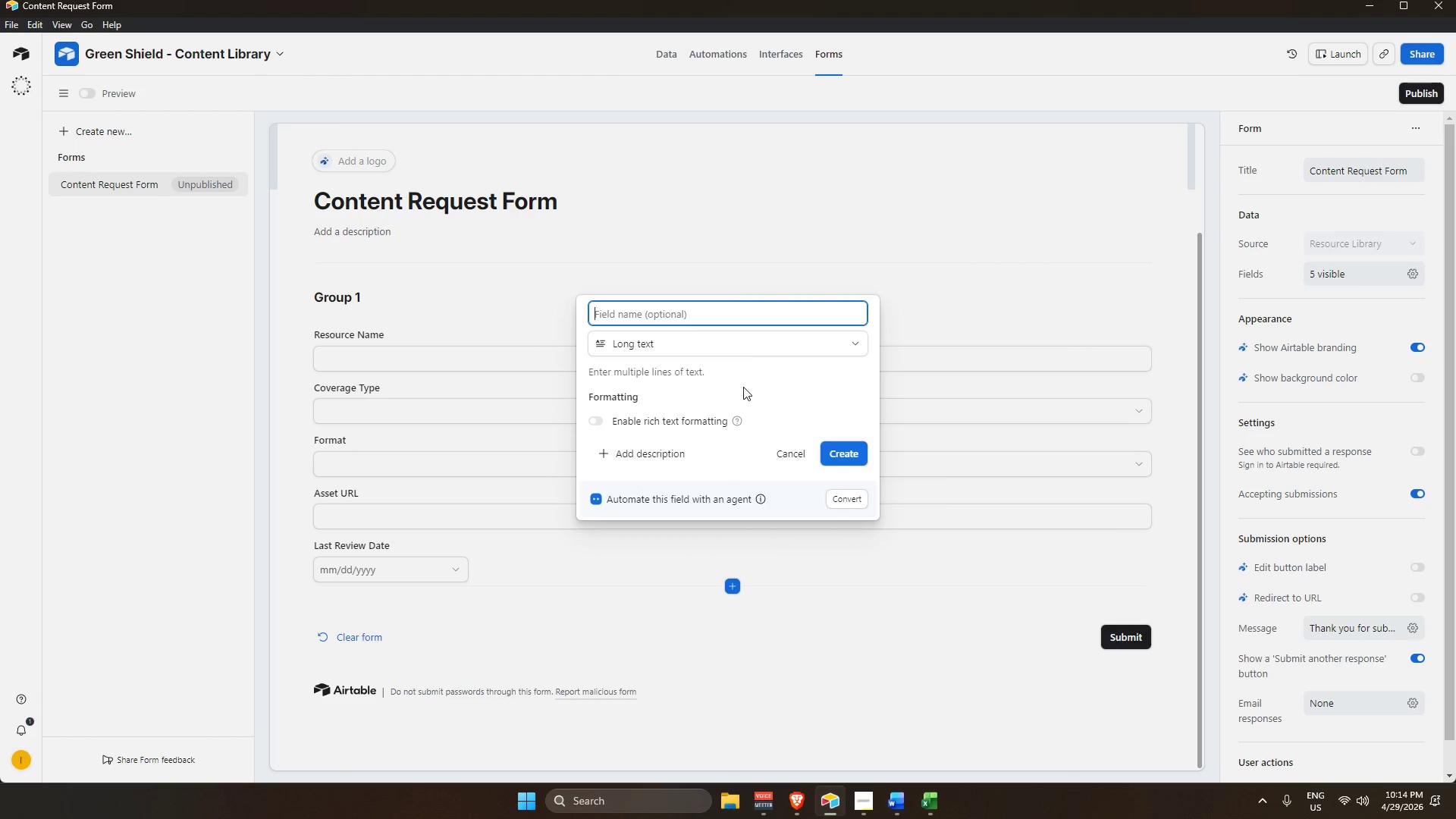 
type(Notes/Issue Description)
 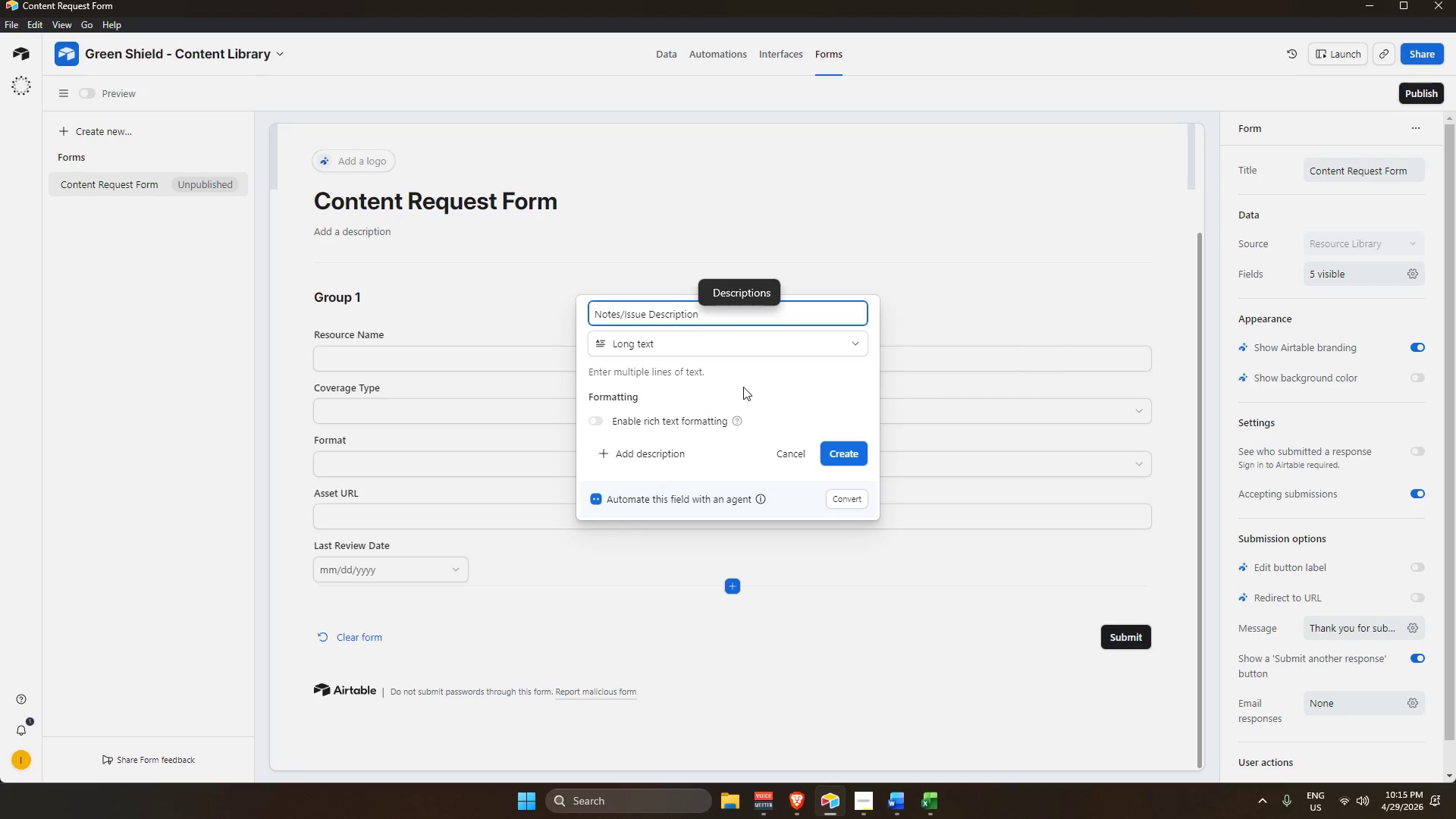 
wait(8.75)
 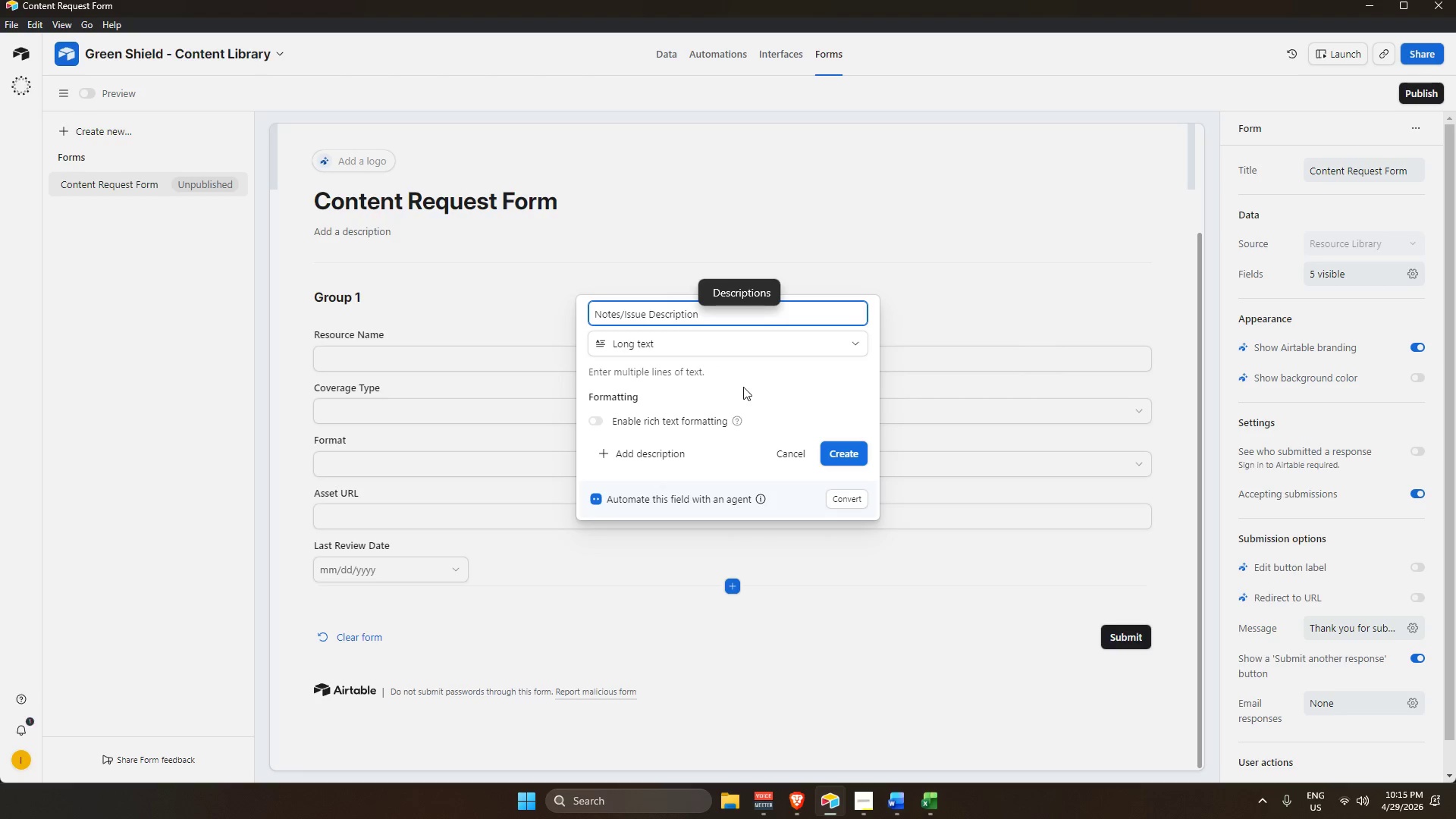 
key(Enter)
 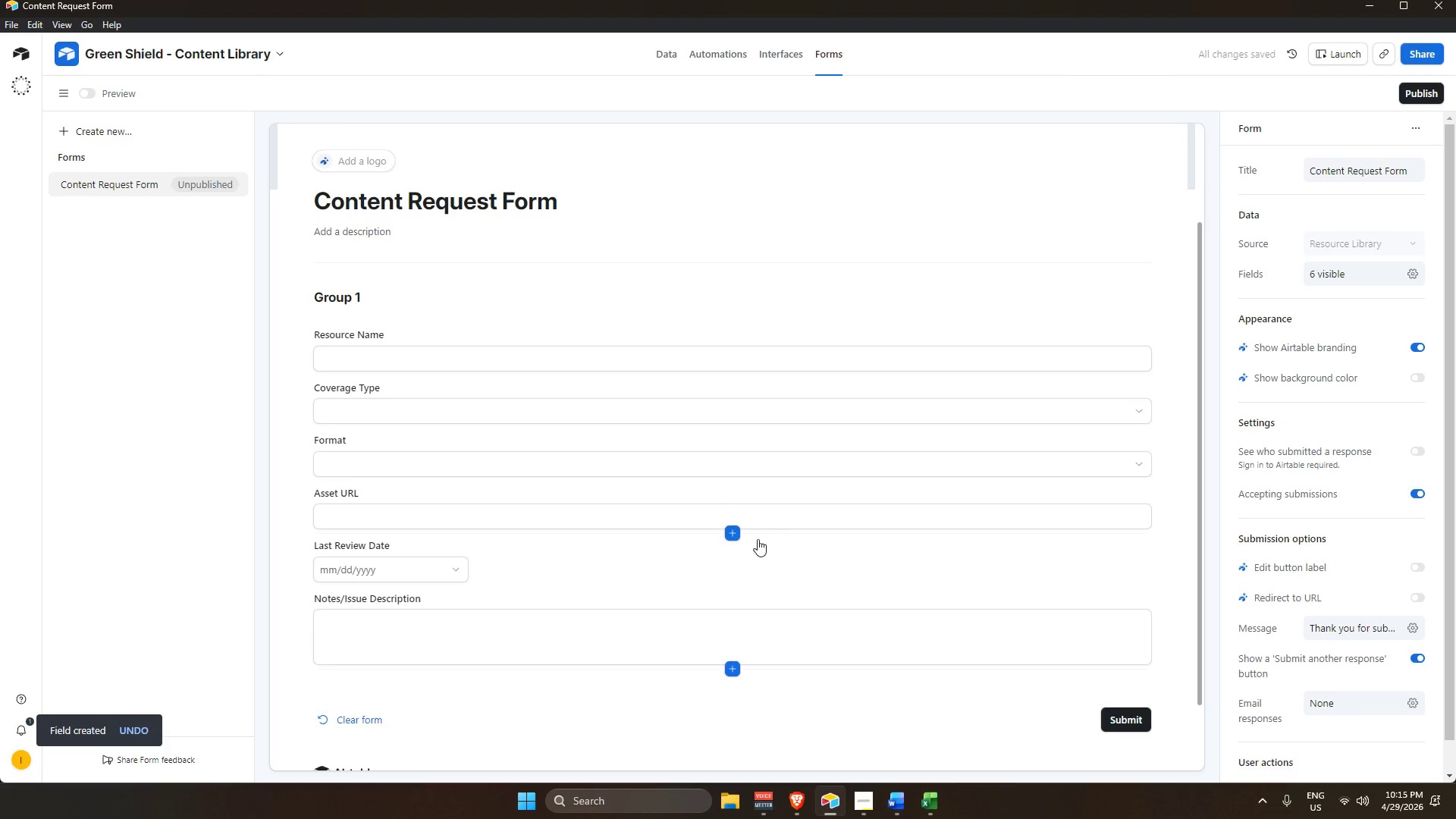 
wait(8.67)
 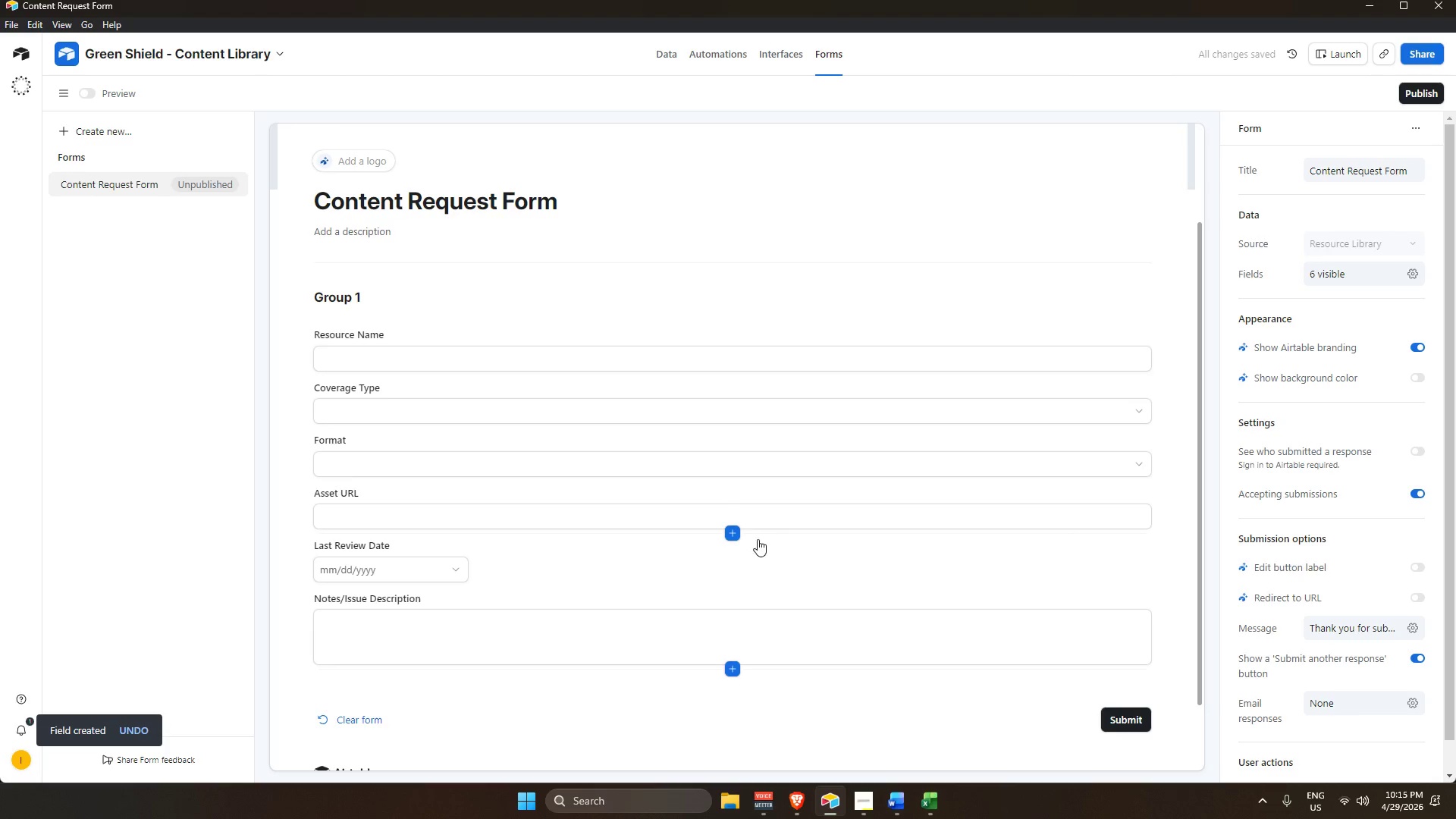 
scroll: coordinate [651, 742], scroll_direction: down, amount: 3.0
 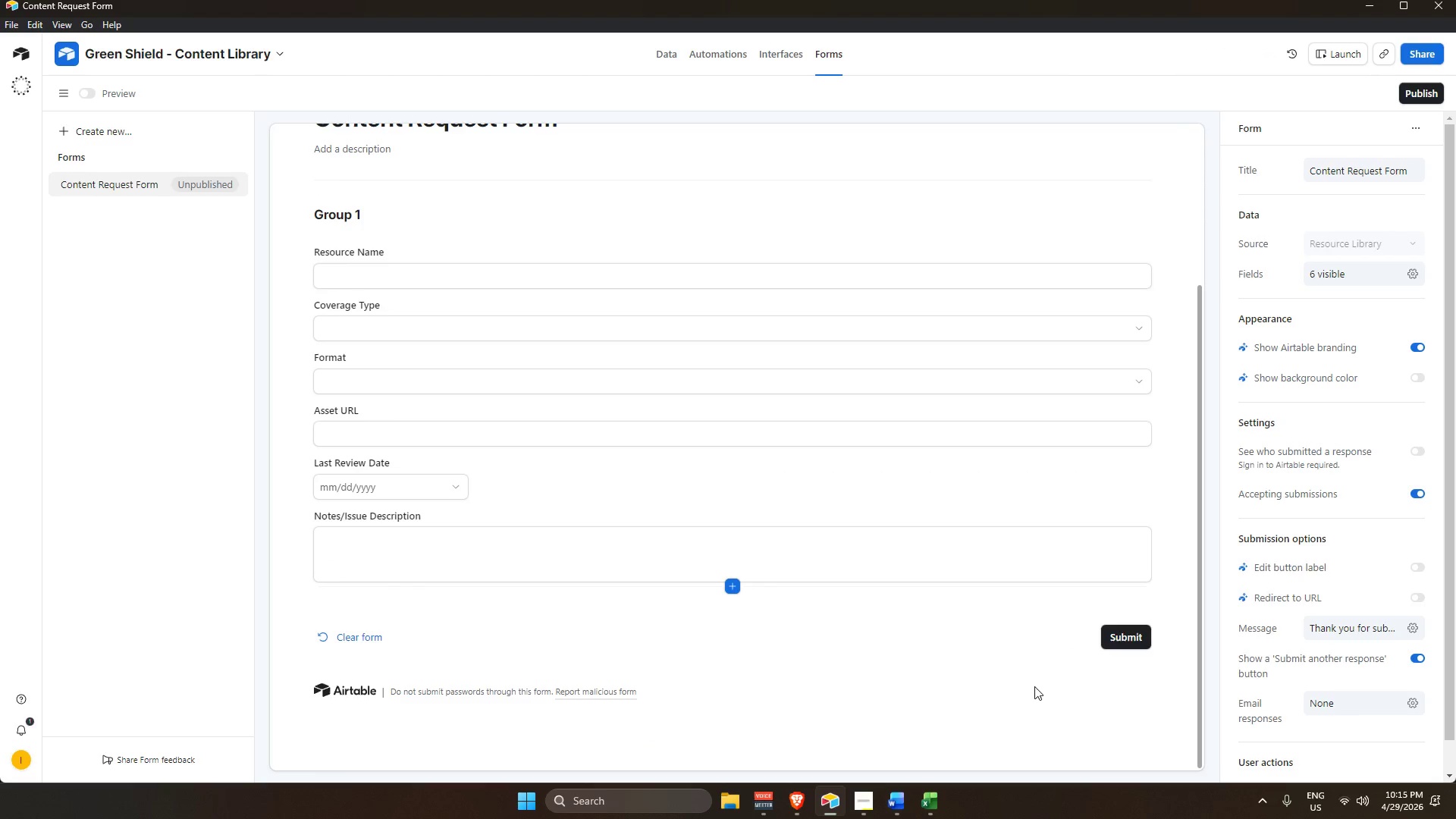 
scroll: coordinate [1012, 681], scroll_direction: up, amount: 6.0
 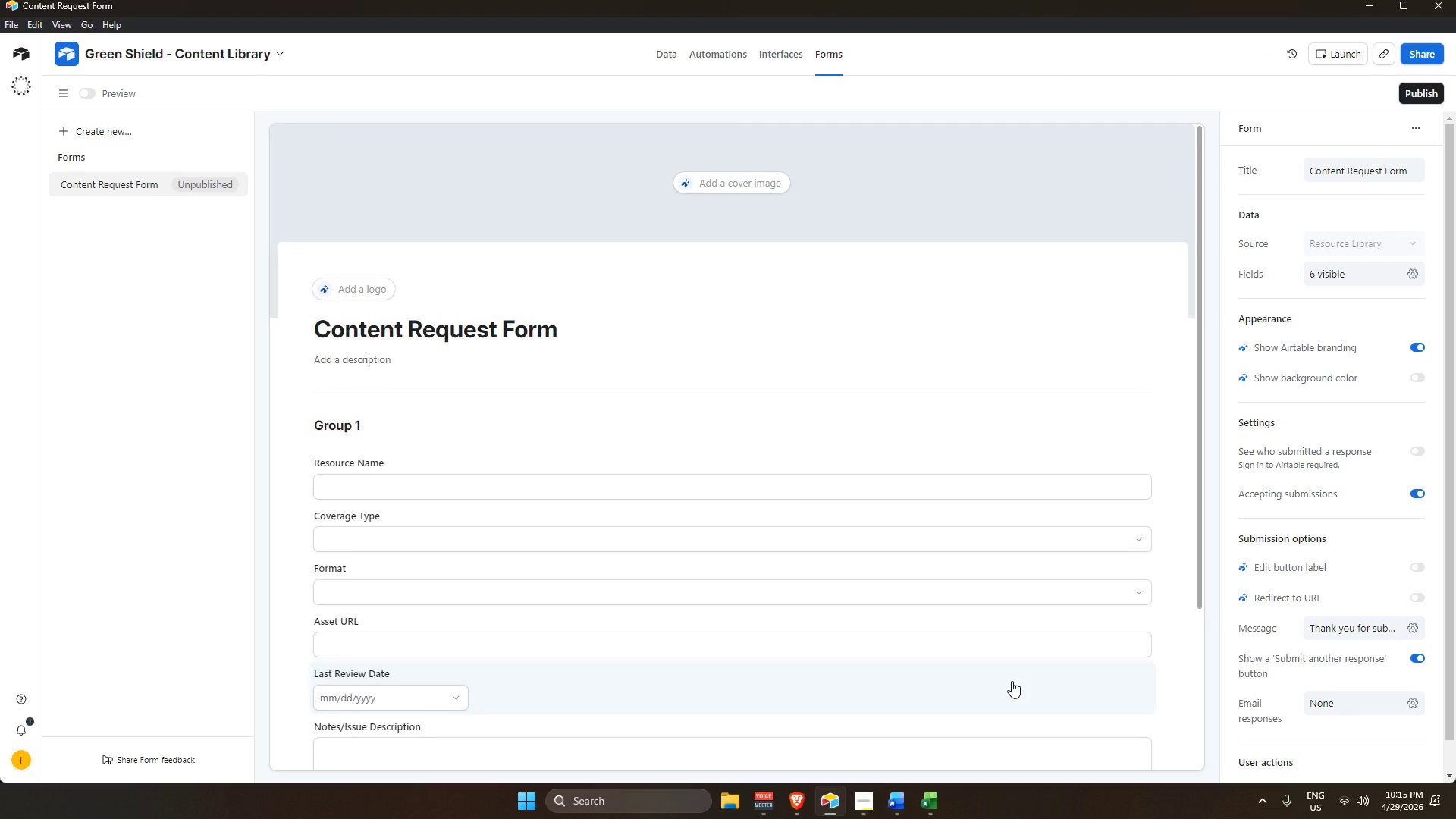 
scroll: coordinate [1012, 681], scroll_direction: down, amount: 2.0
 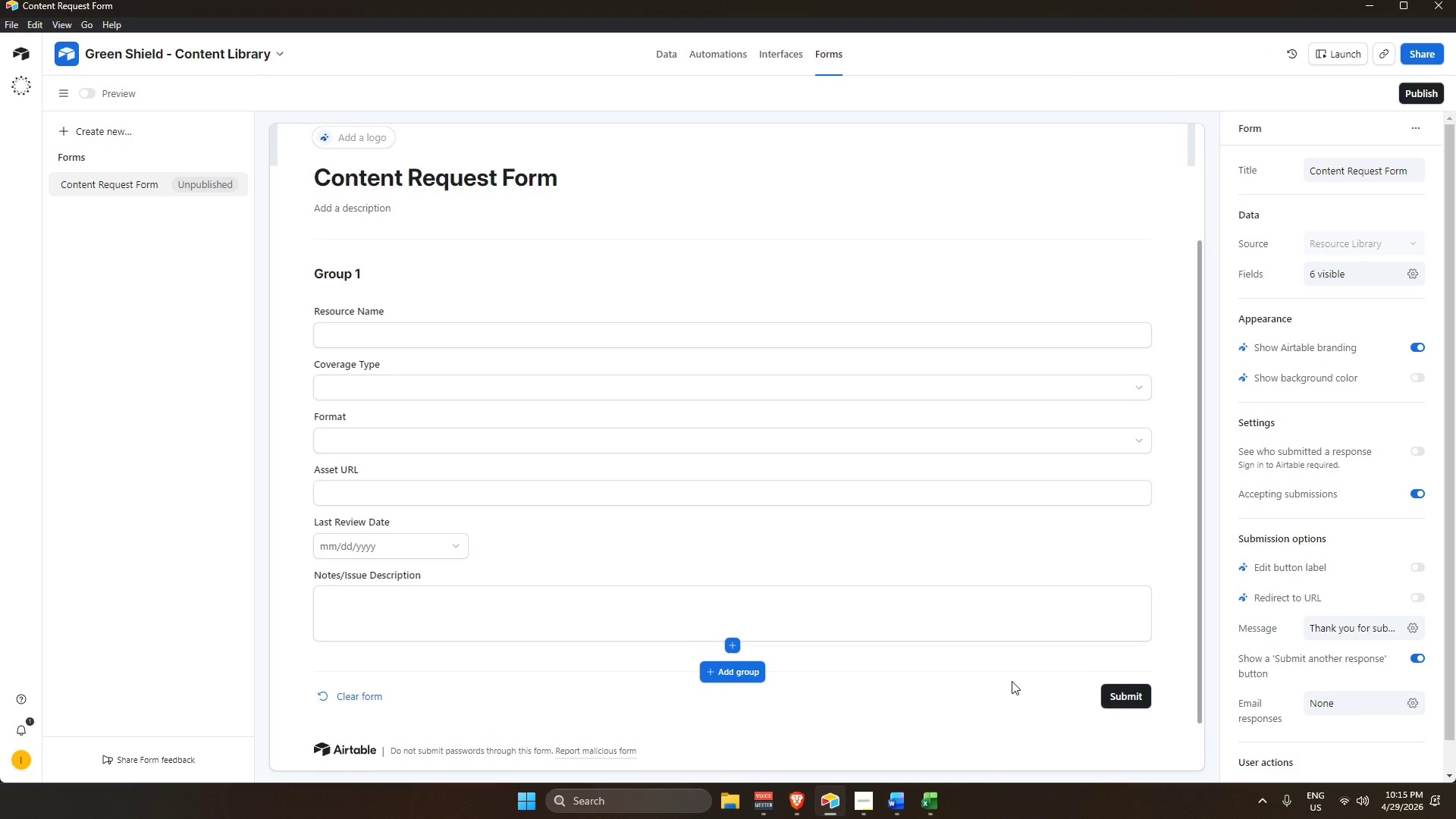 
scroll: coordinate [1012, 681], scroll_direction: up, amount: 3.0
 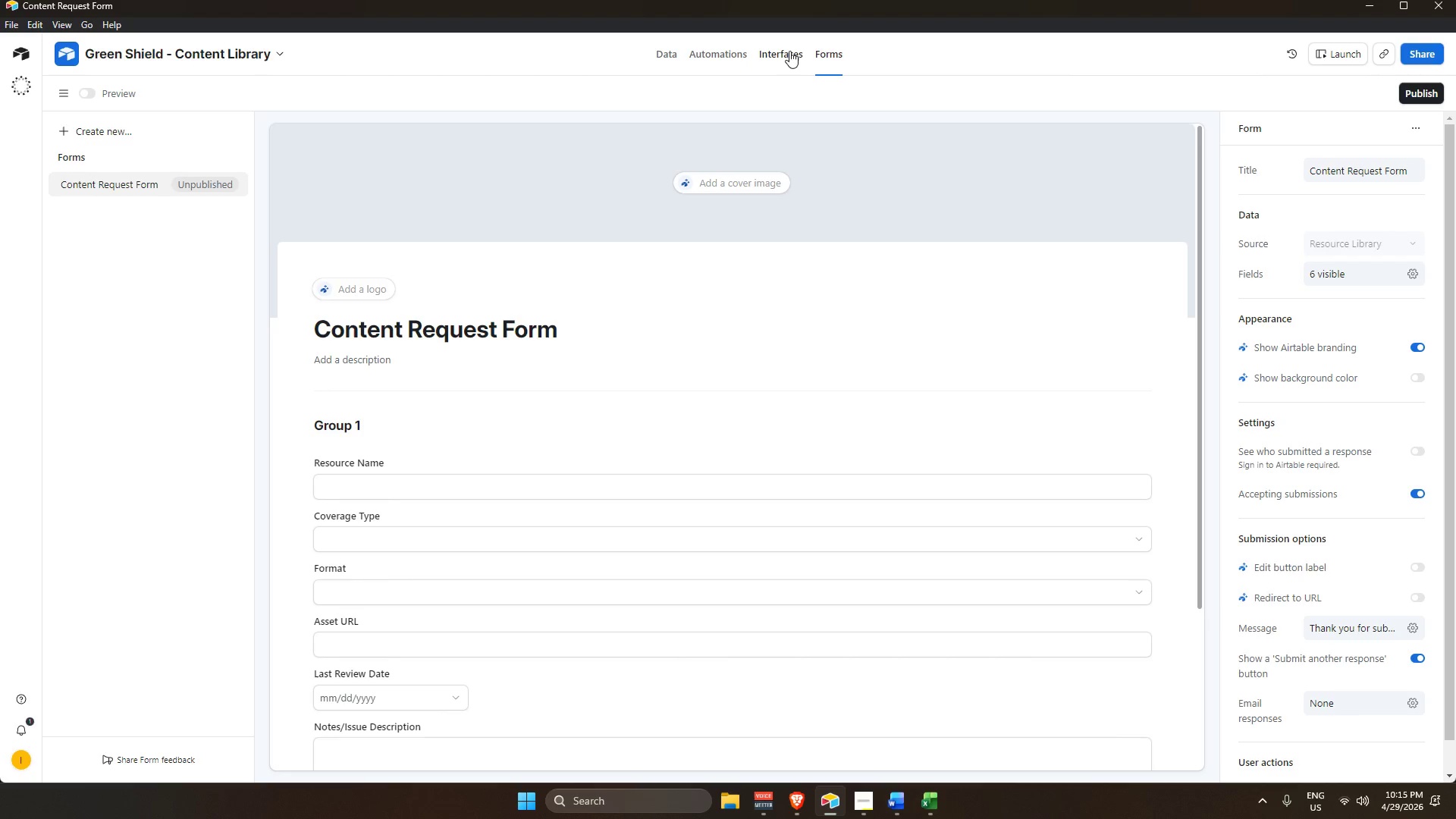 
left_click([788, 51])
 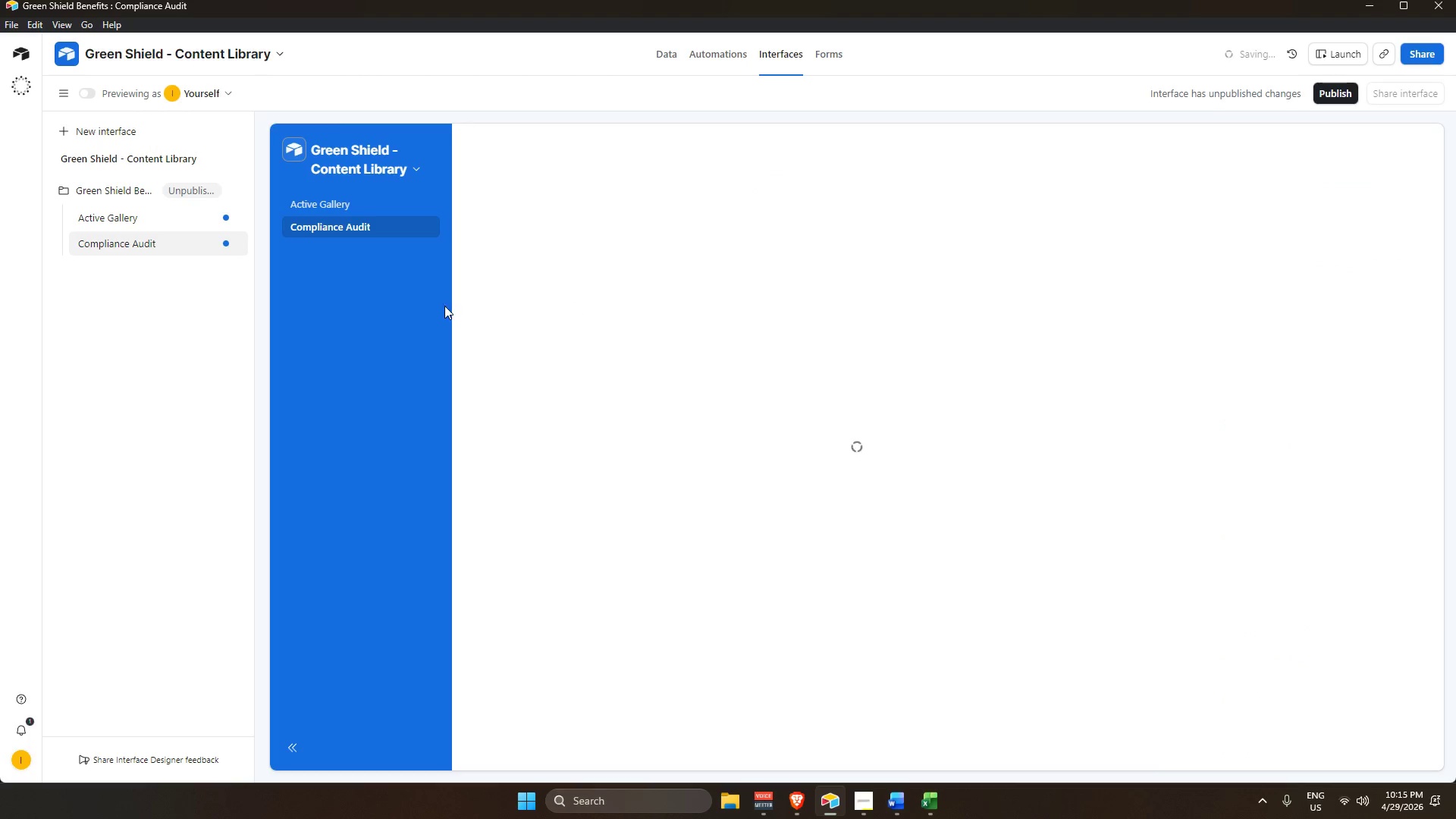 
scroll: coordinate [413, 306], scroll_direction: up, amount: 3.0
 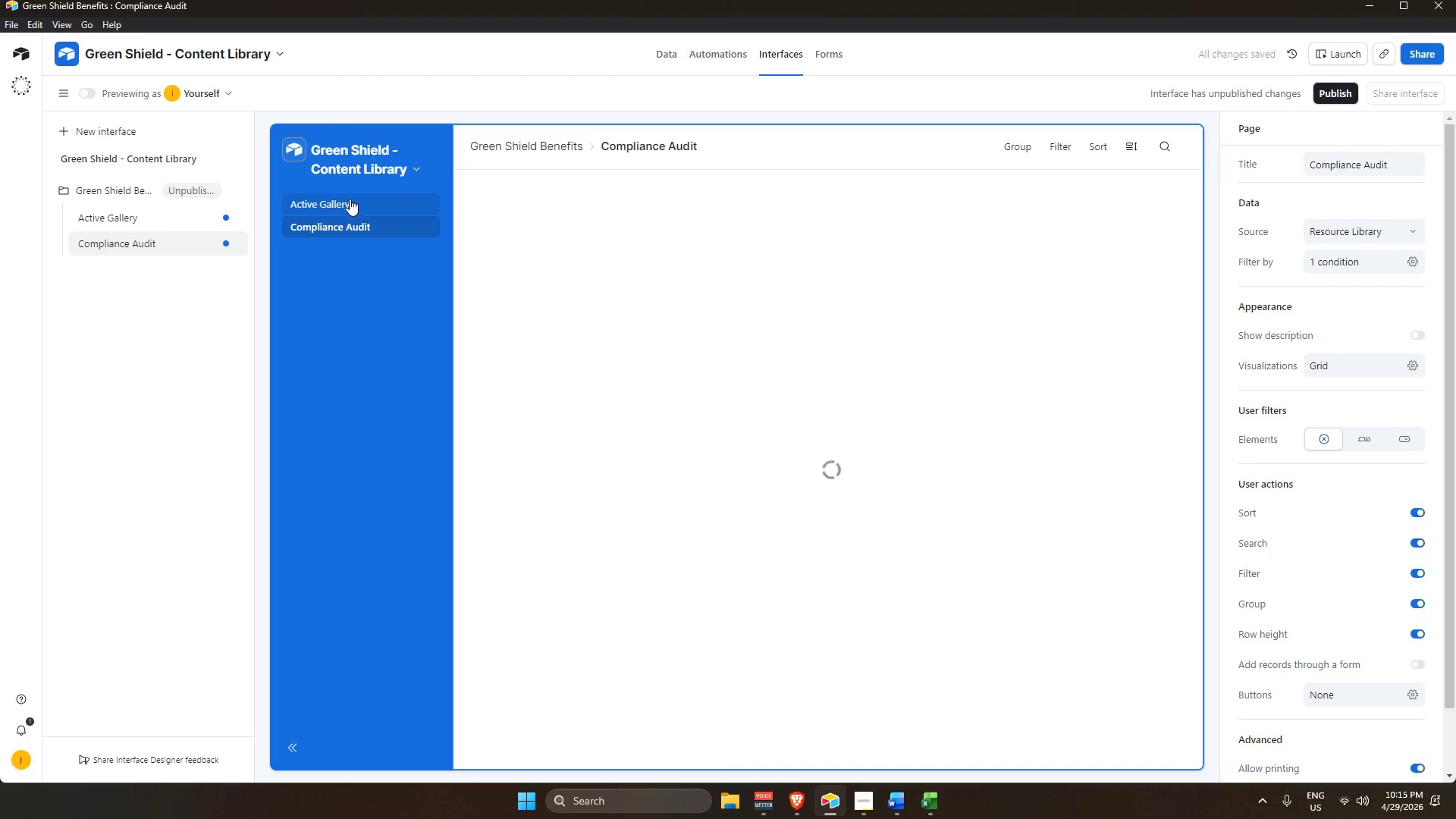 
left_click([350, 205])
 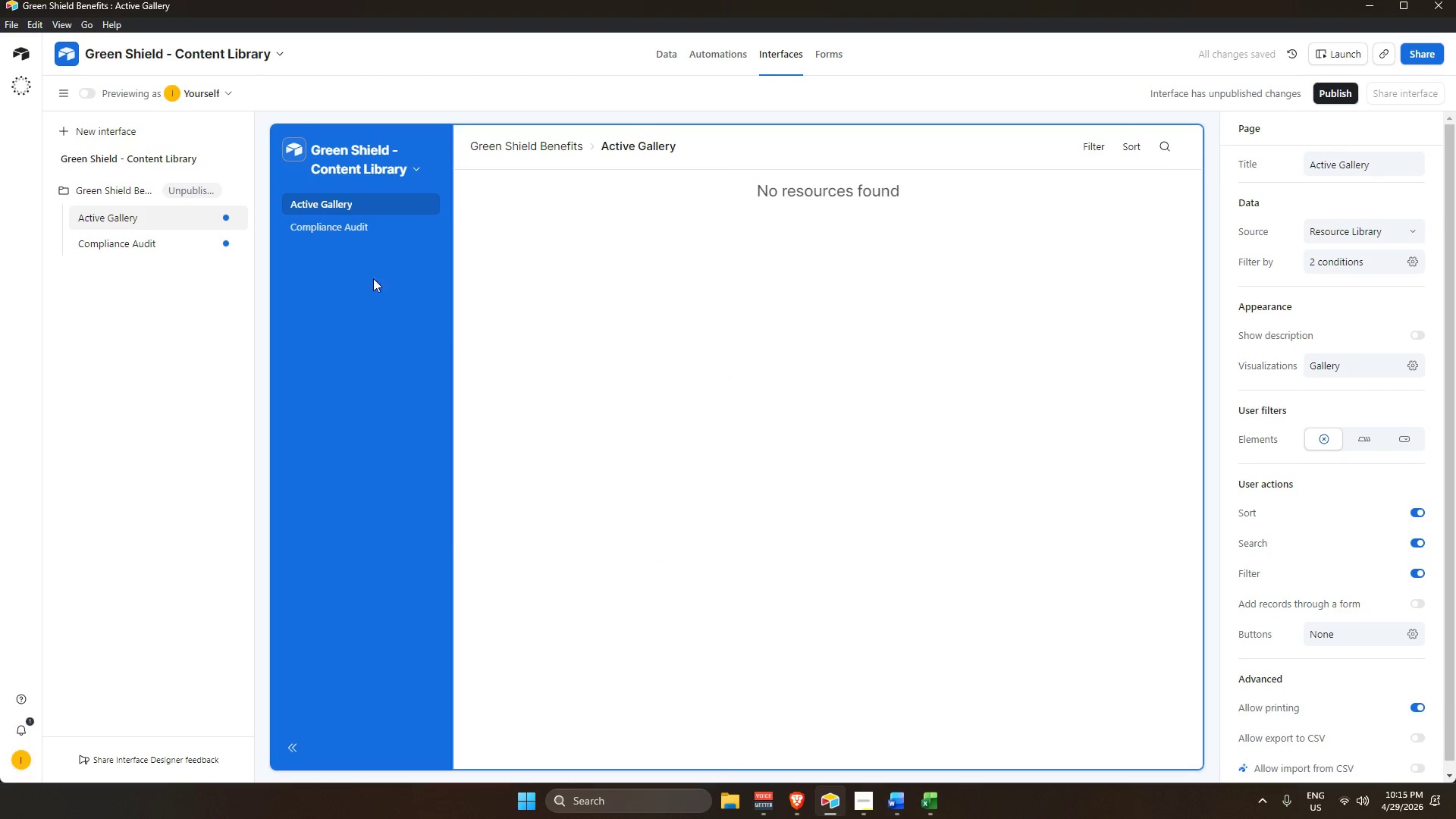 
left_click([663, 61])
 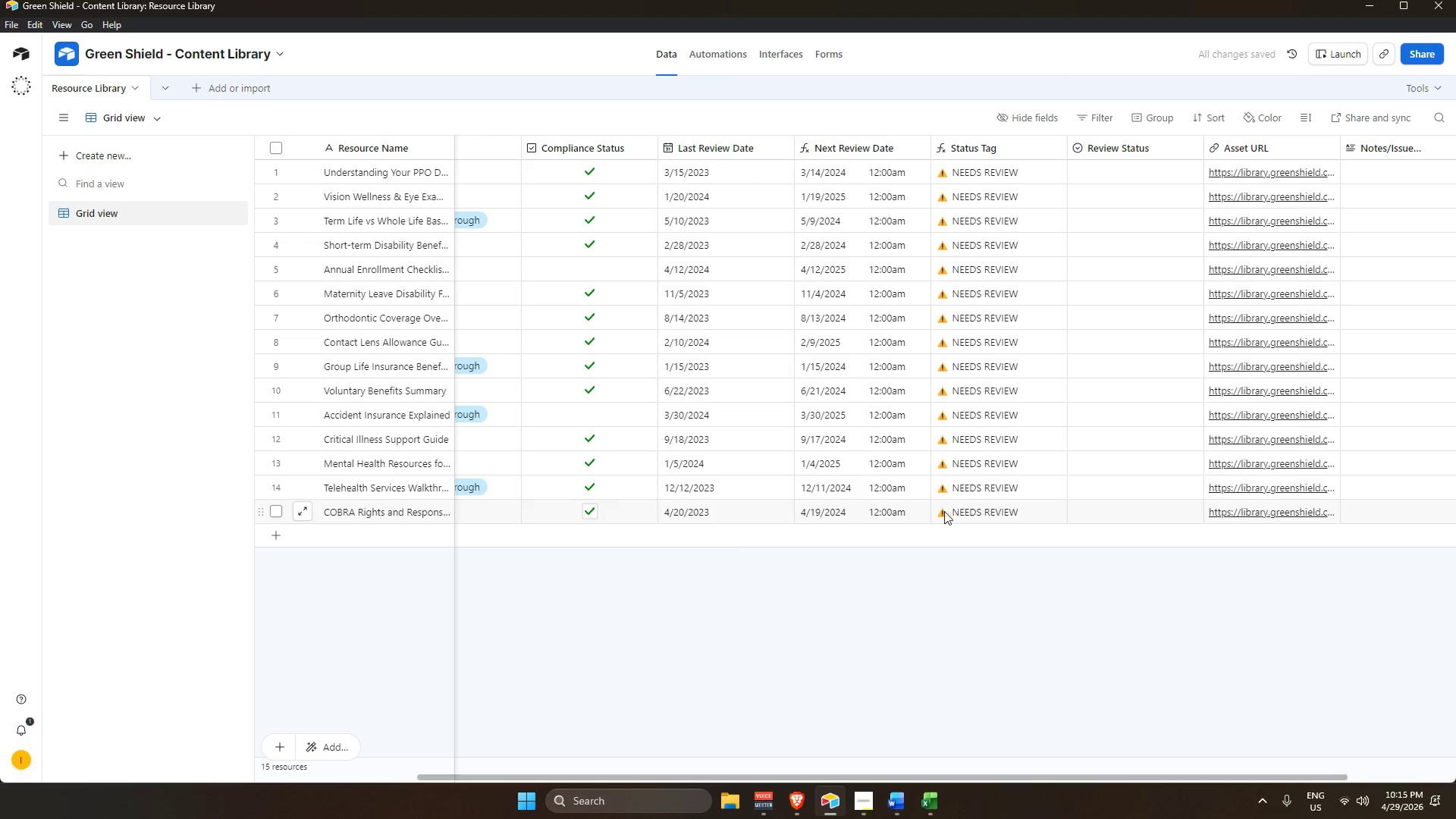 
scroll: coordinate [1025, 633], scroll_direction: up, amount: 4.0
 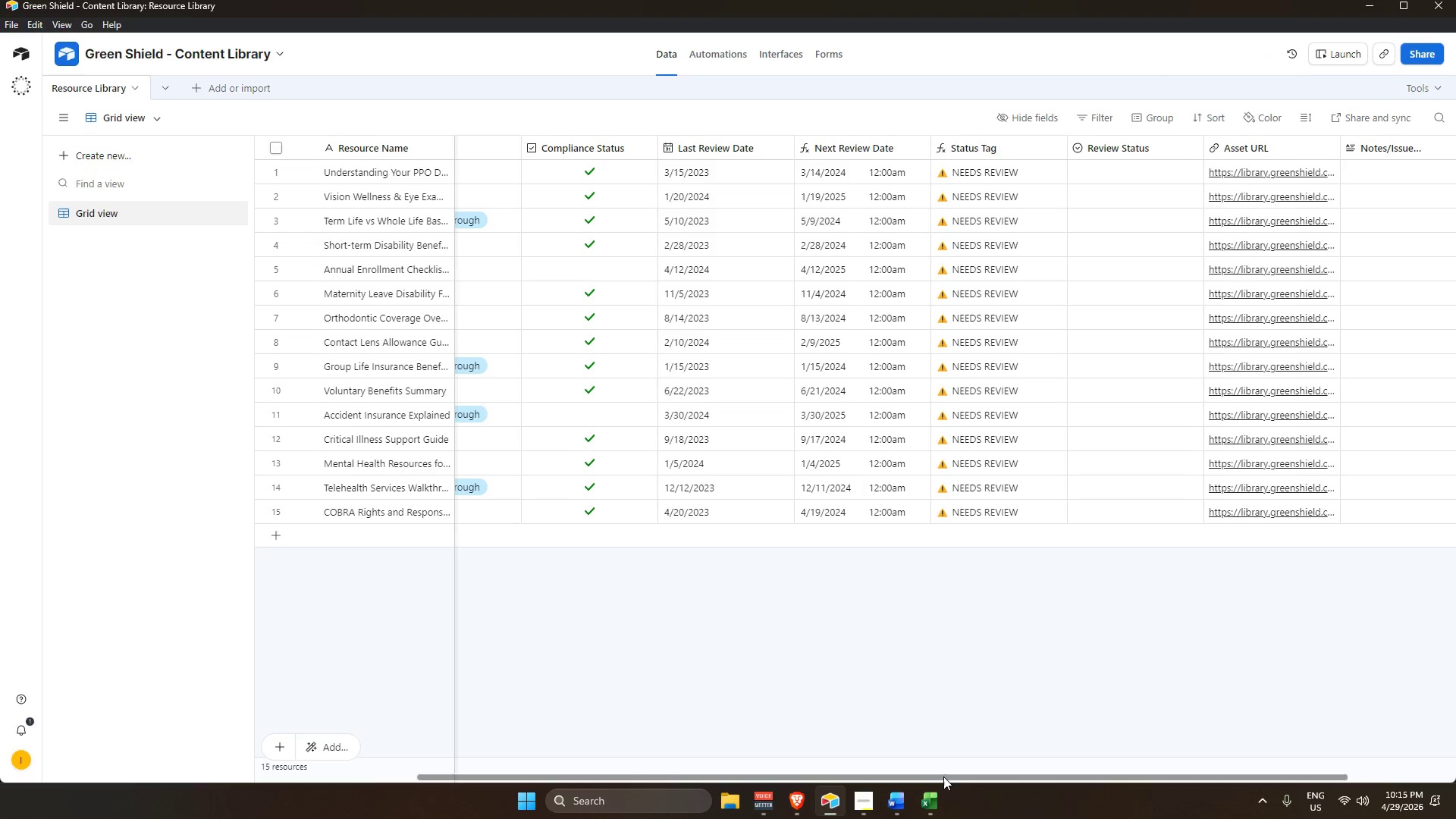 
left_click_drag(start_coordinate=[943, 777], to_coordinate=[656, 752])
 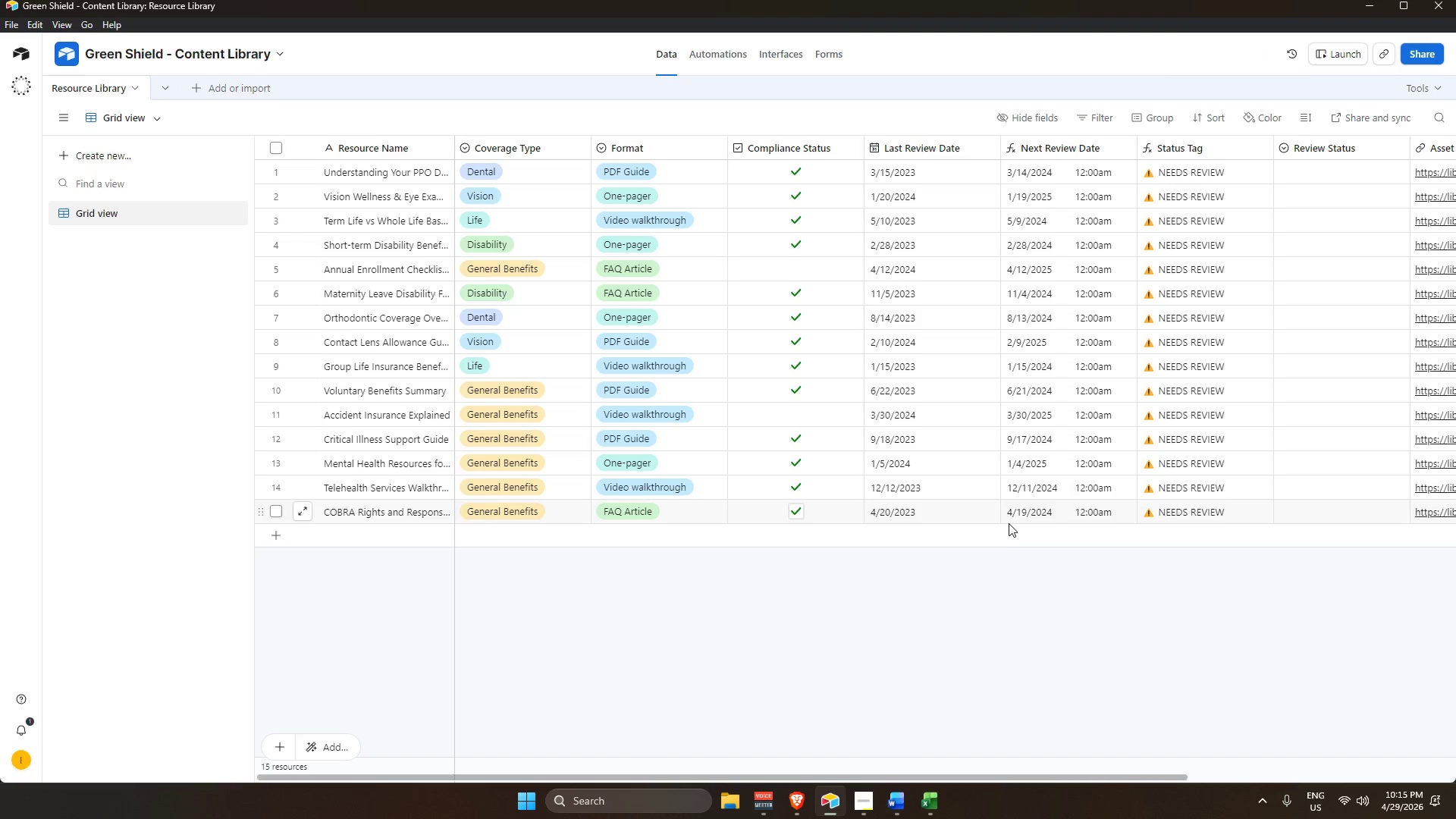 
wait(8.75)
 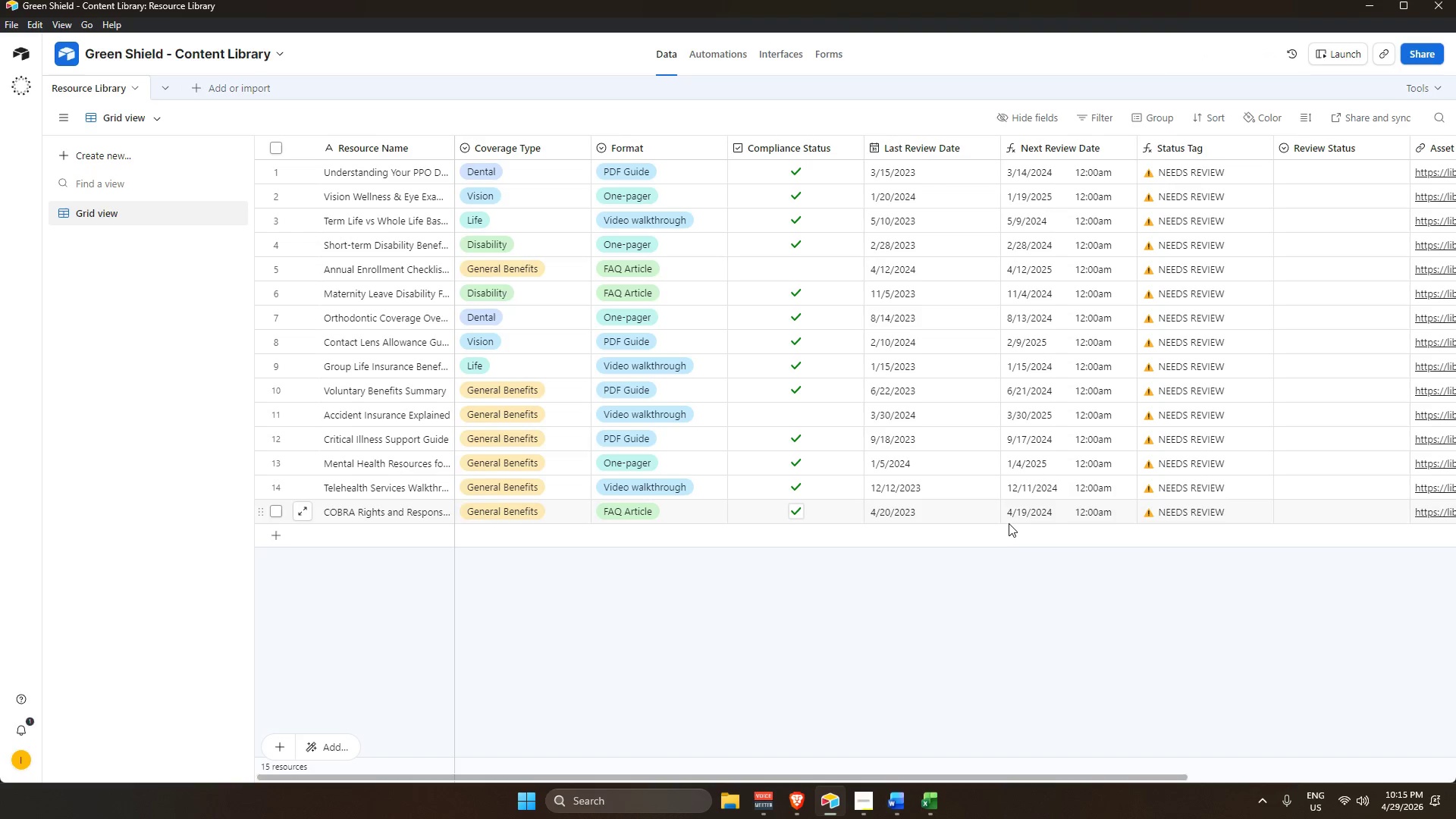 
left_click([933, 798])
 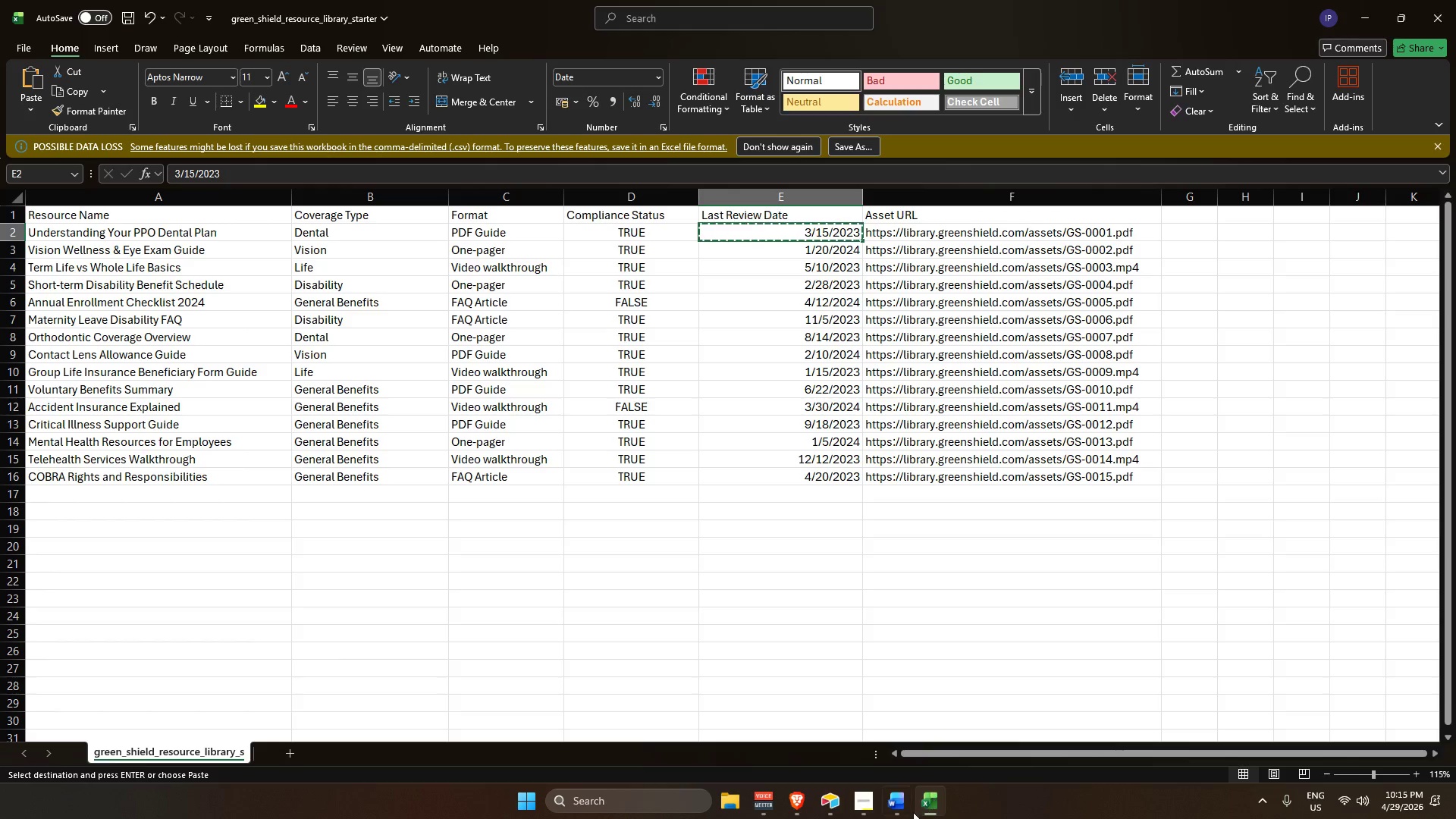 
left_click([905, 808])
 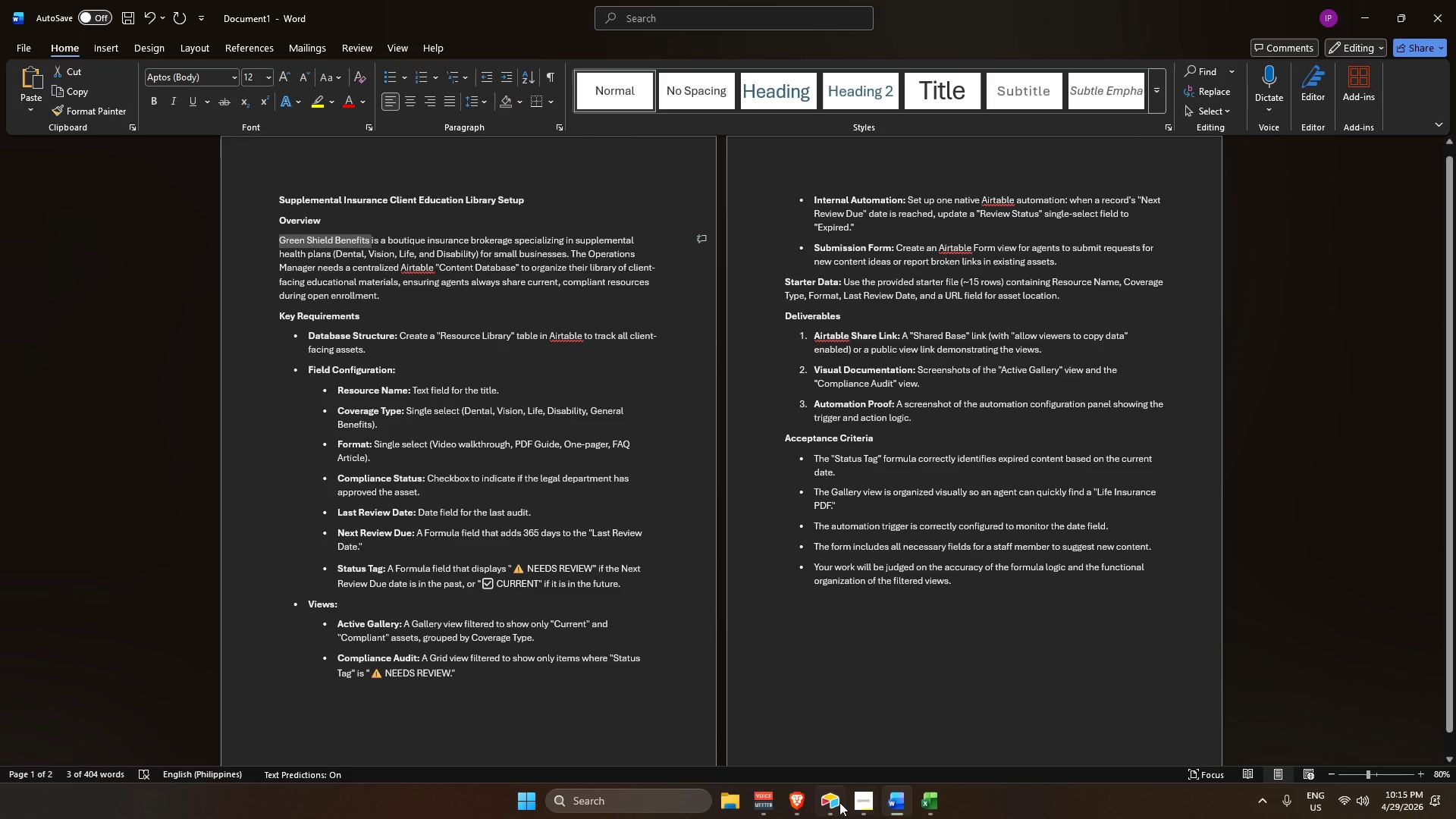 
left_click([836, 802])
 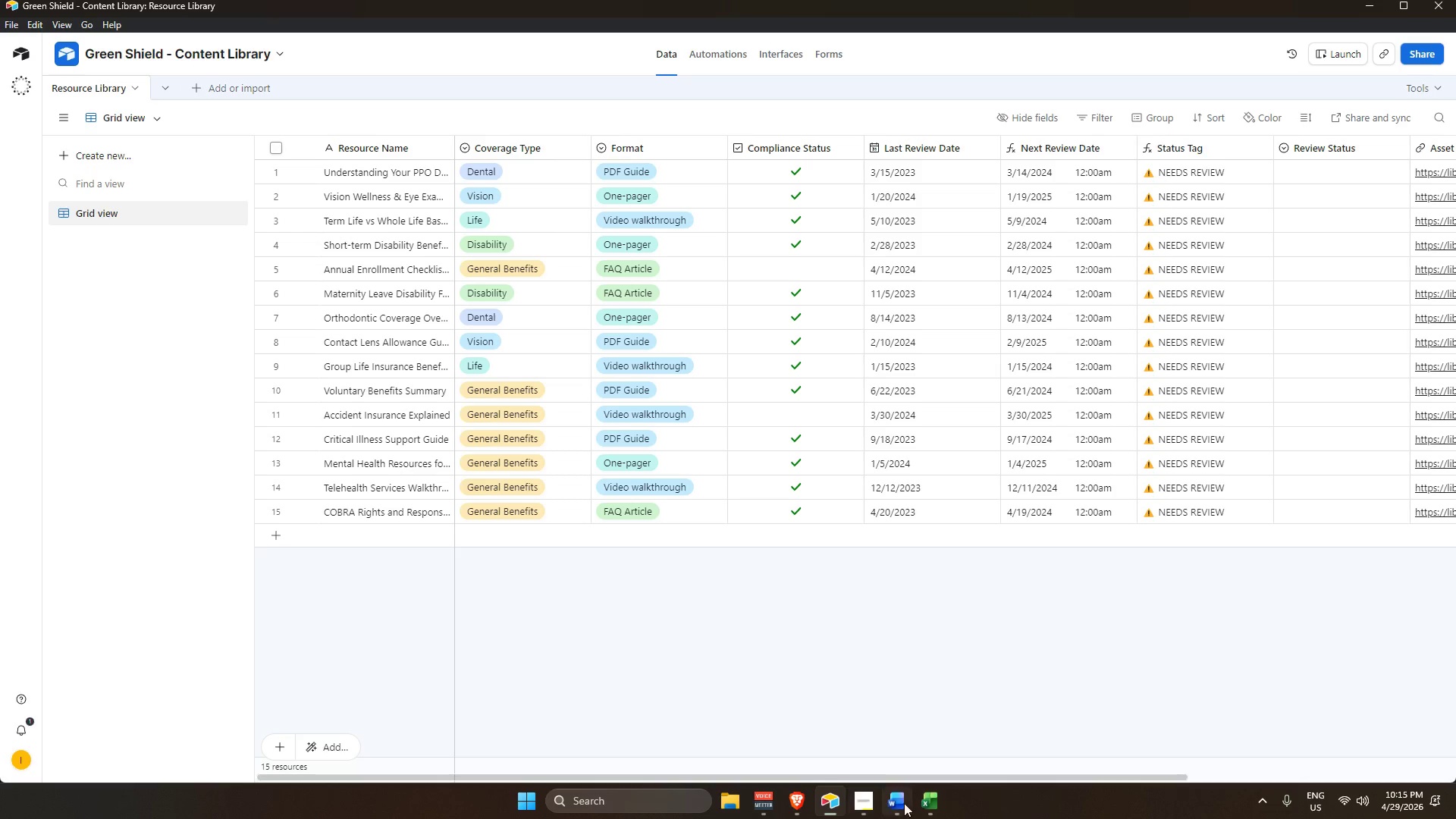 
mouse_move([869, 807])
 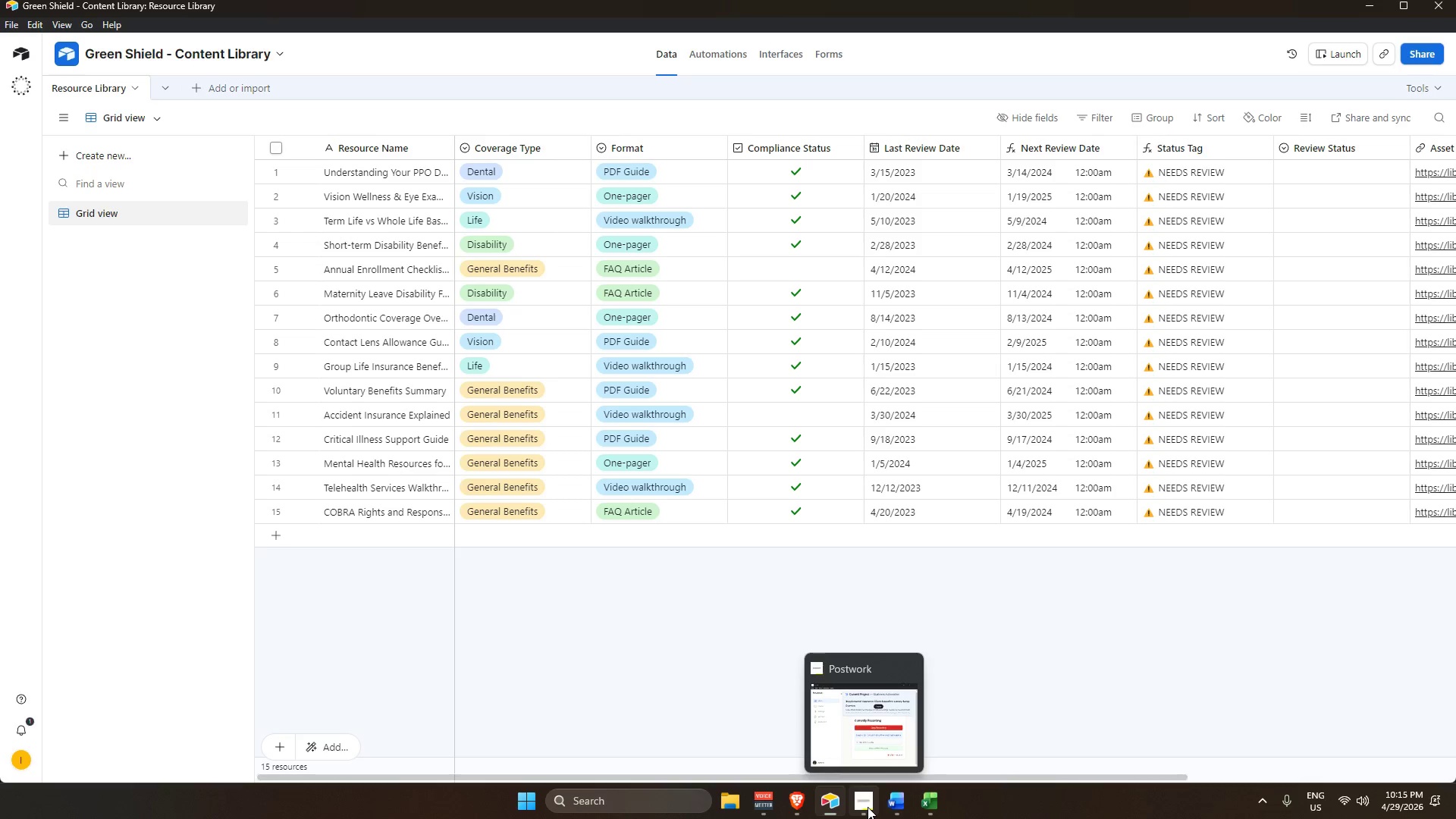 
left_click([868, 807])